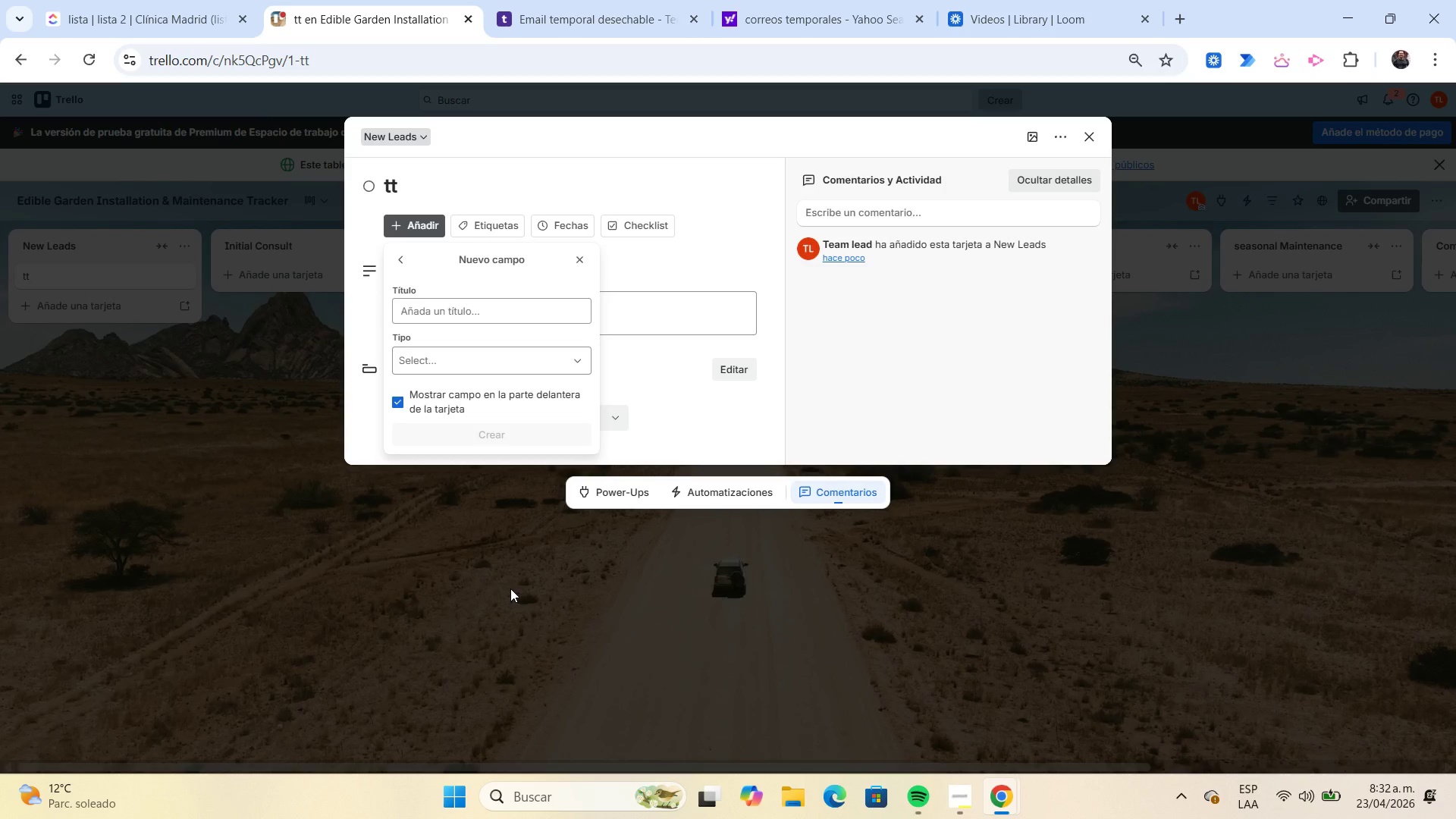 
left_click([448, 315])
 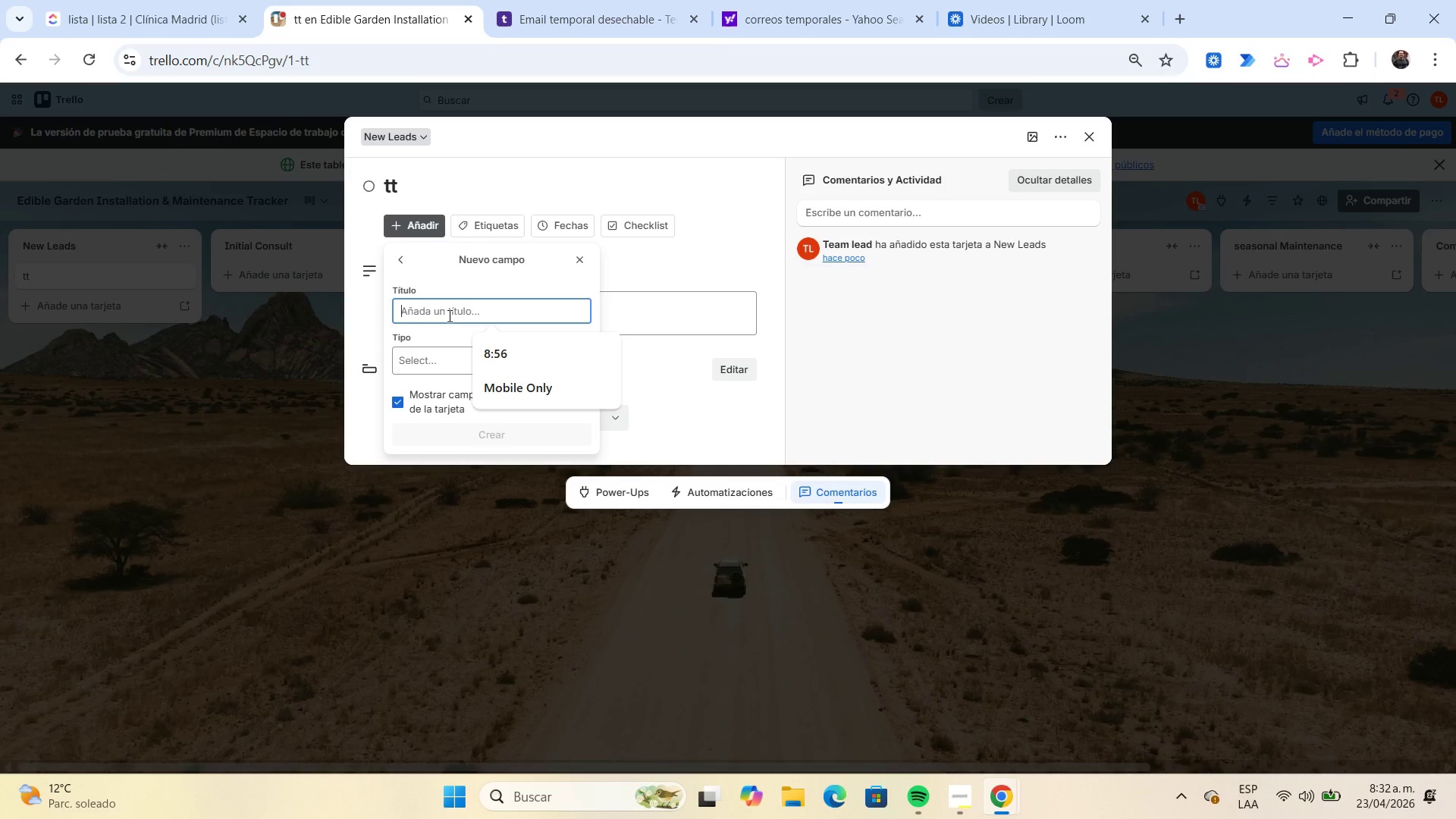 
type(Primary Crop)
 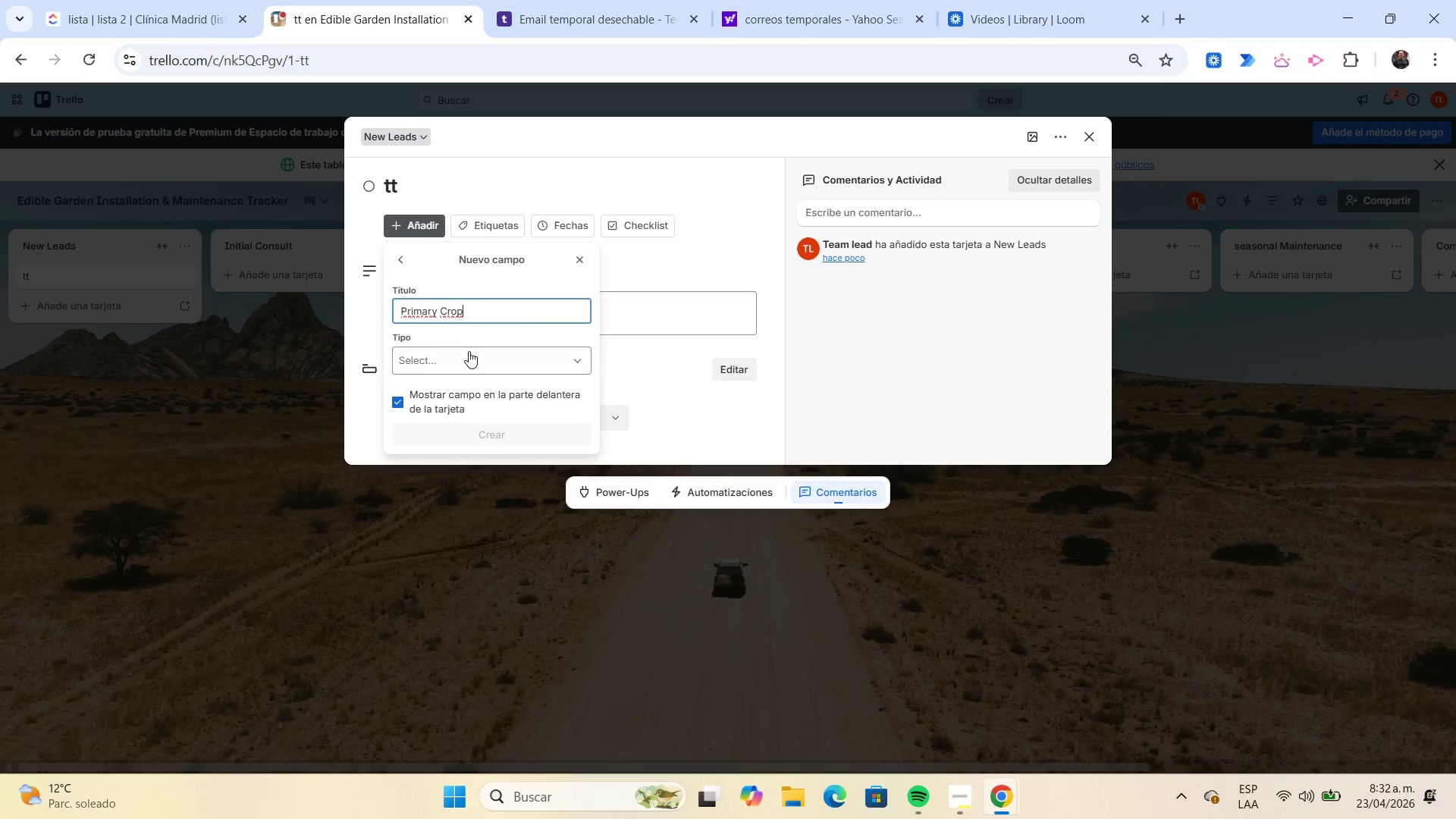 
left_click([469, 370])
 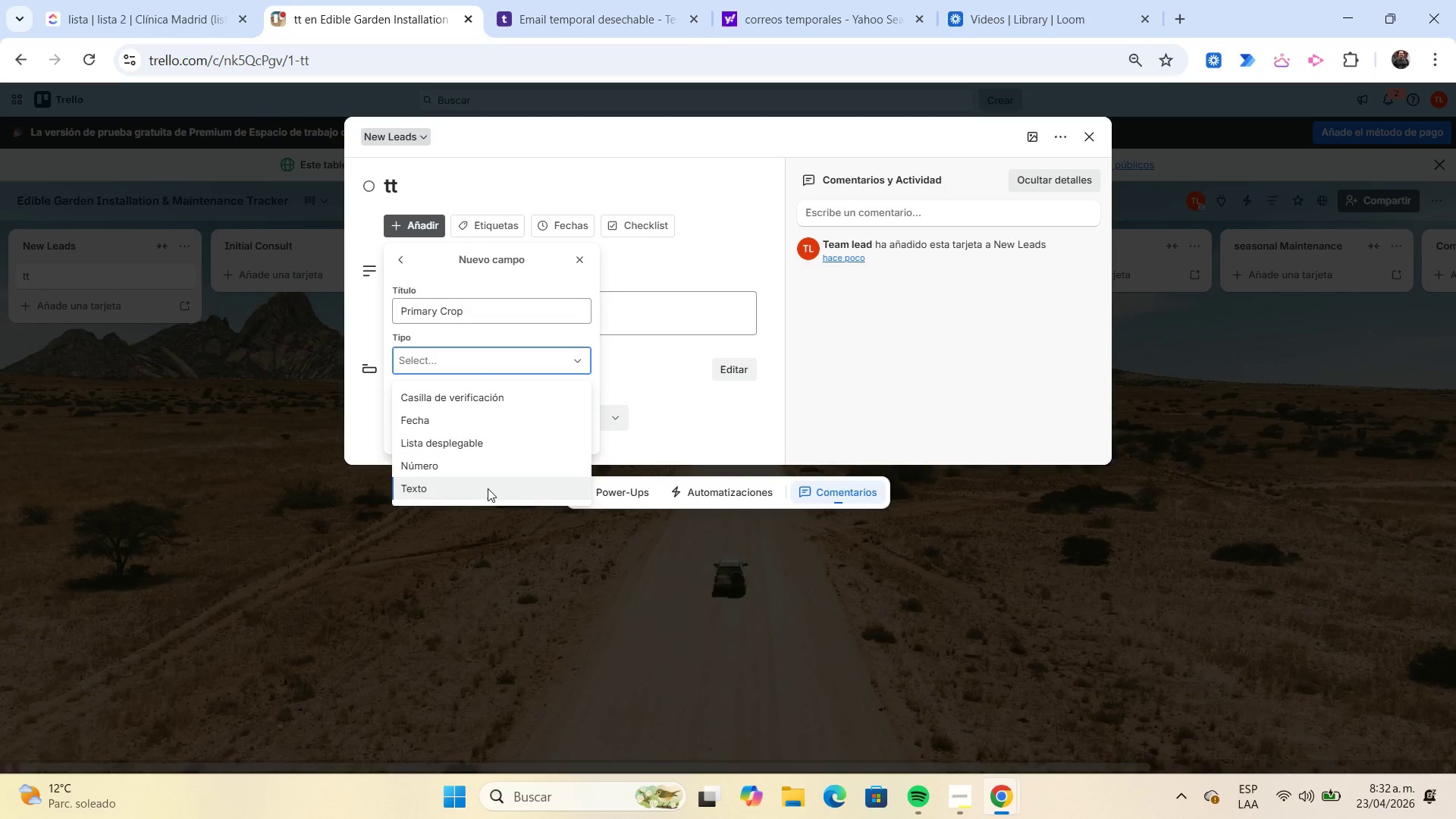 
left_click([487, 488])
 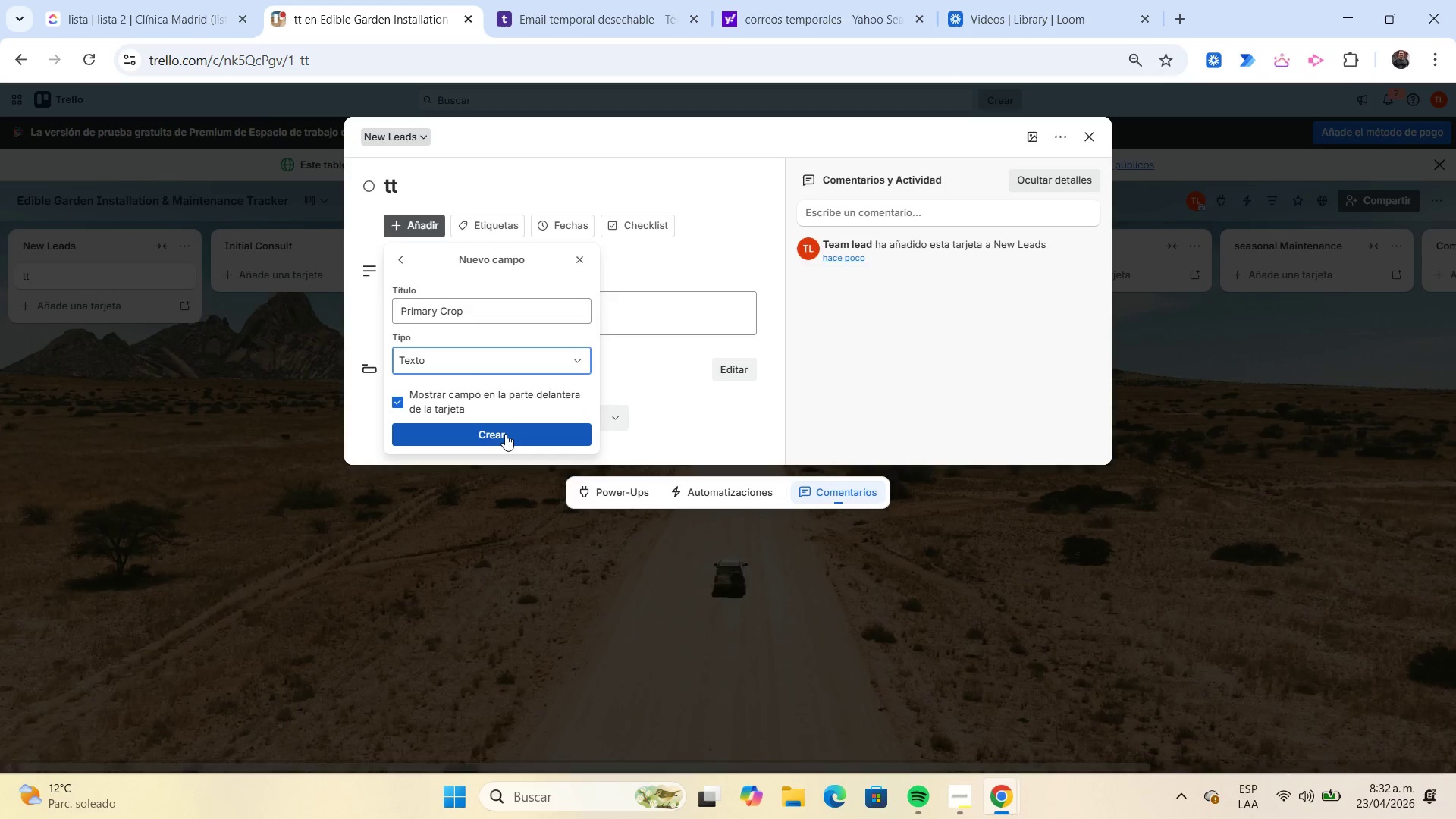 
left_click([505, 434])
 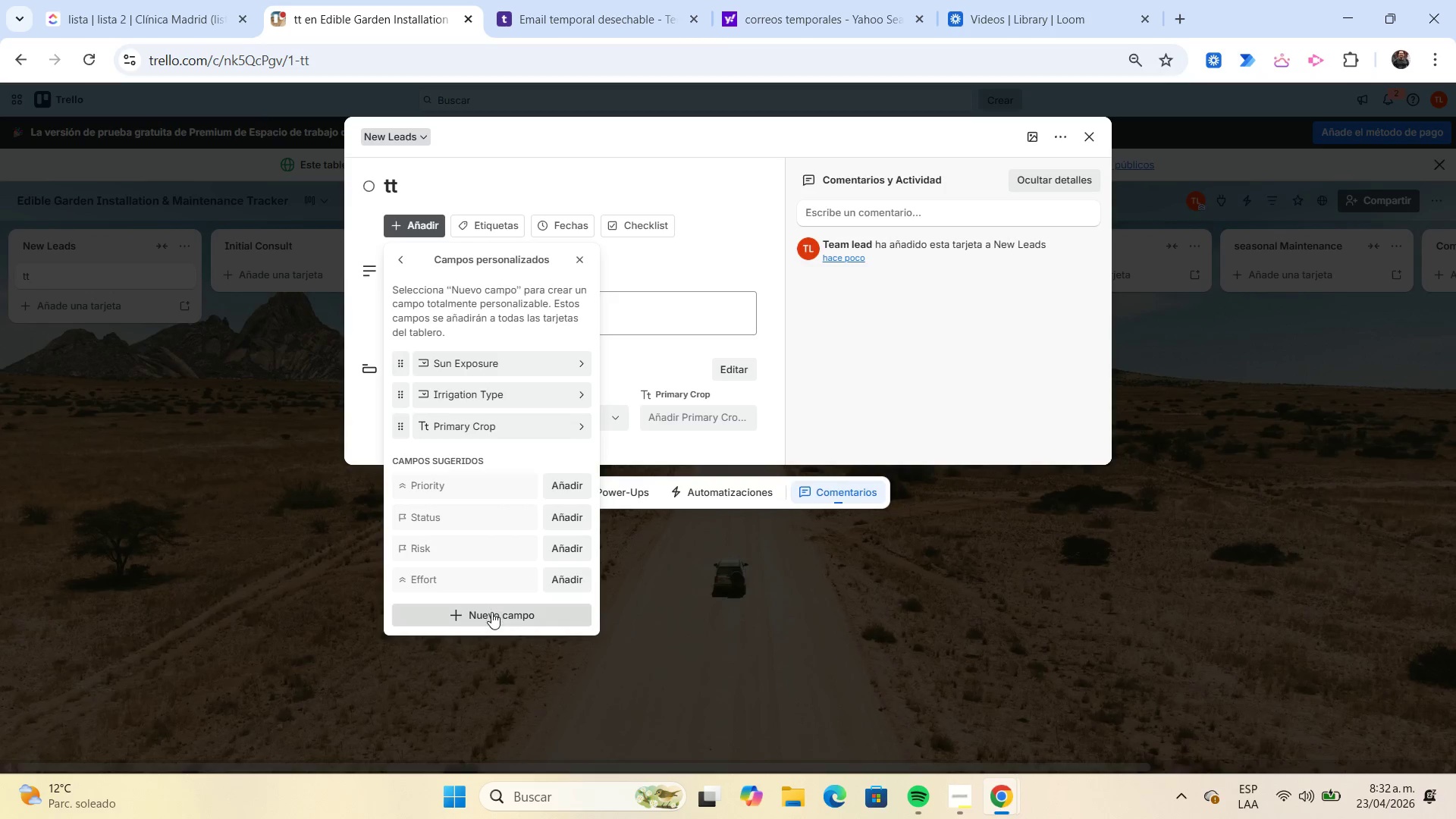 
left_click([491, 612])
 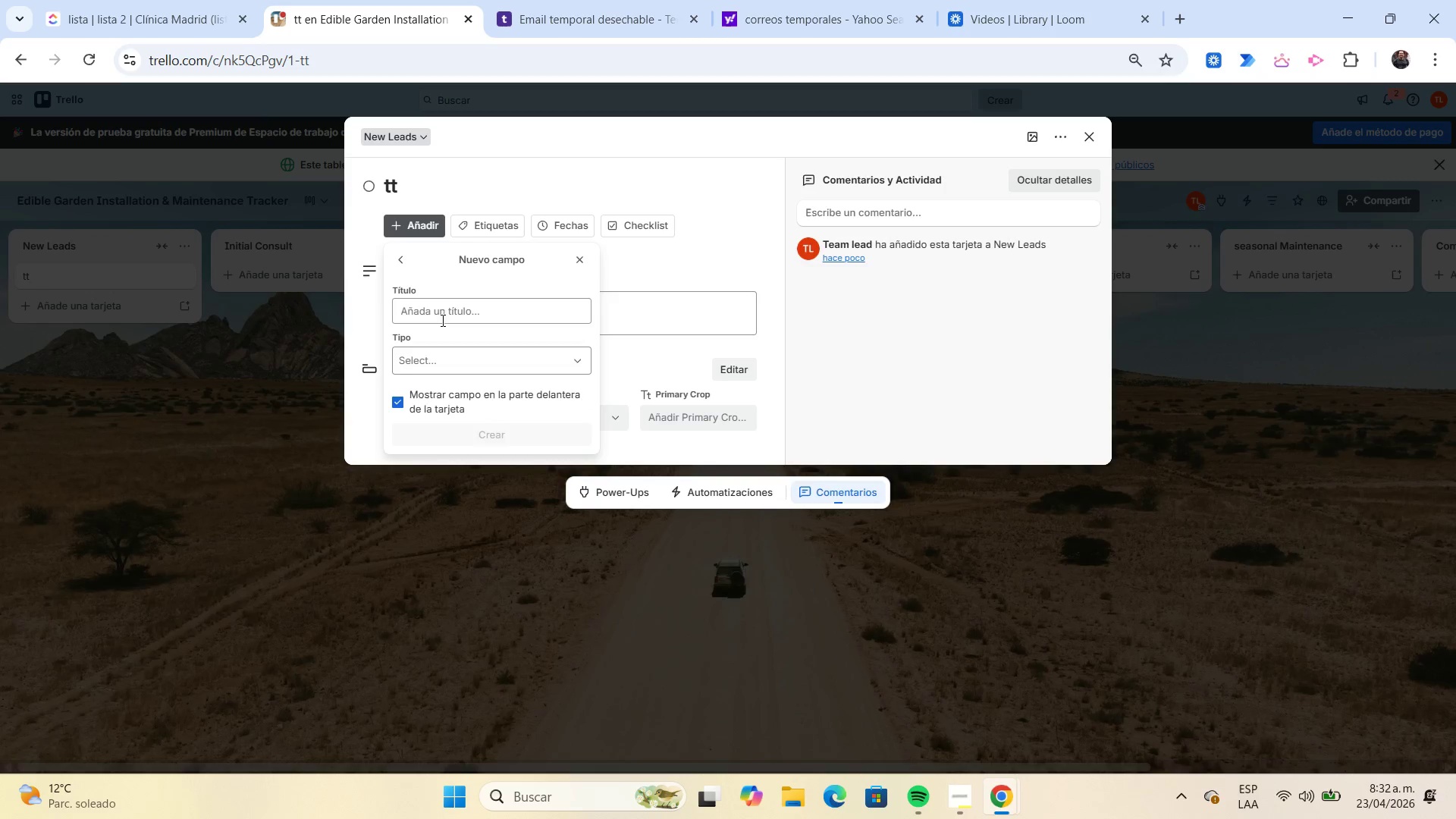 
left_click([437, 314])
 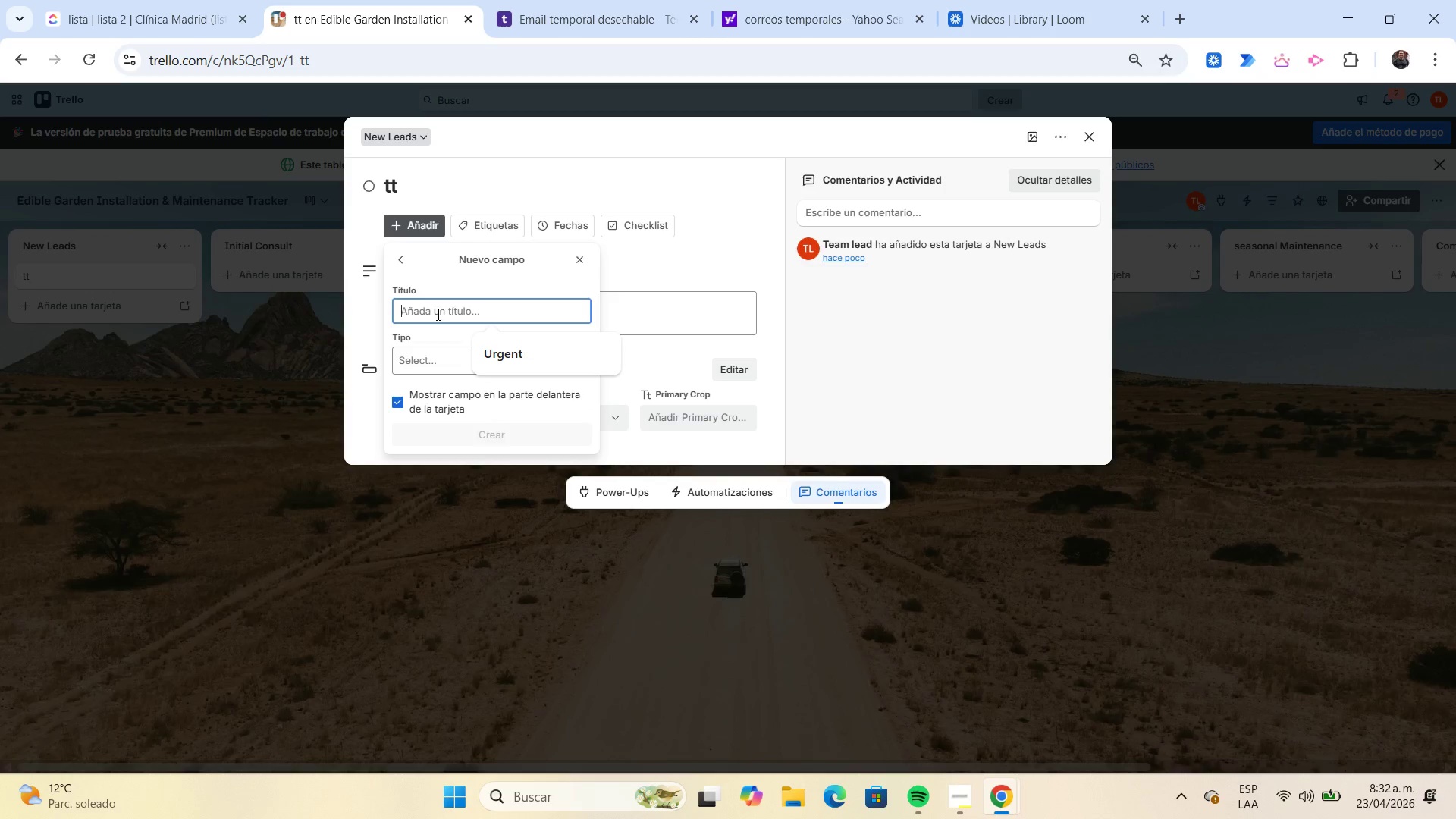 
type(Next Feed date)
 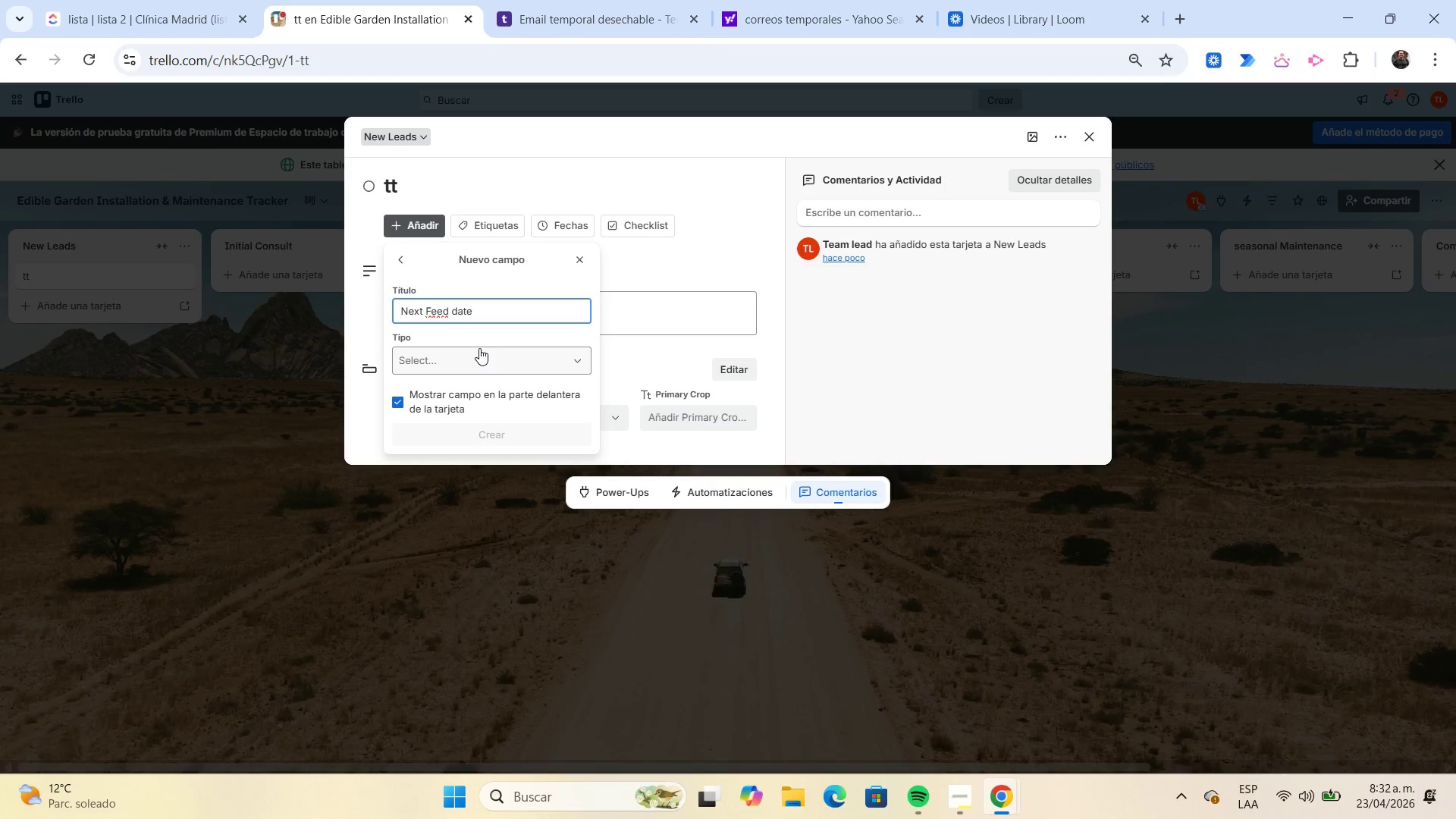 
left_click([479, 348])
 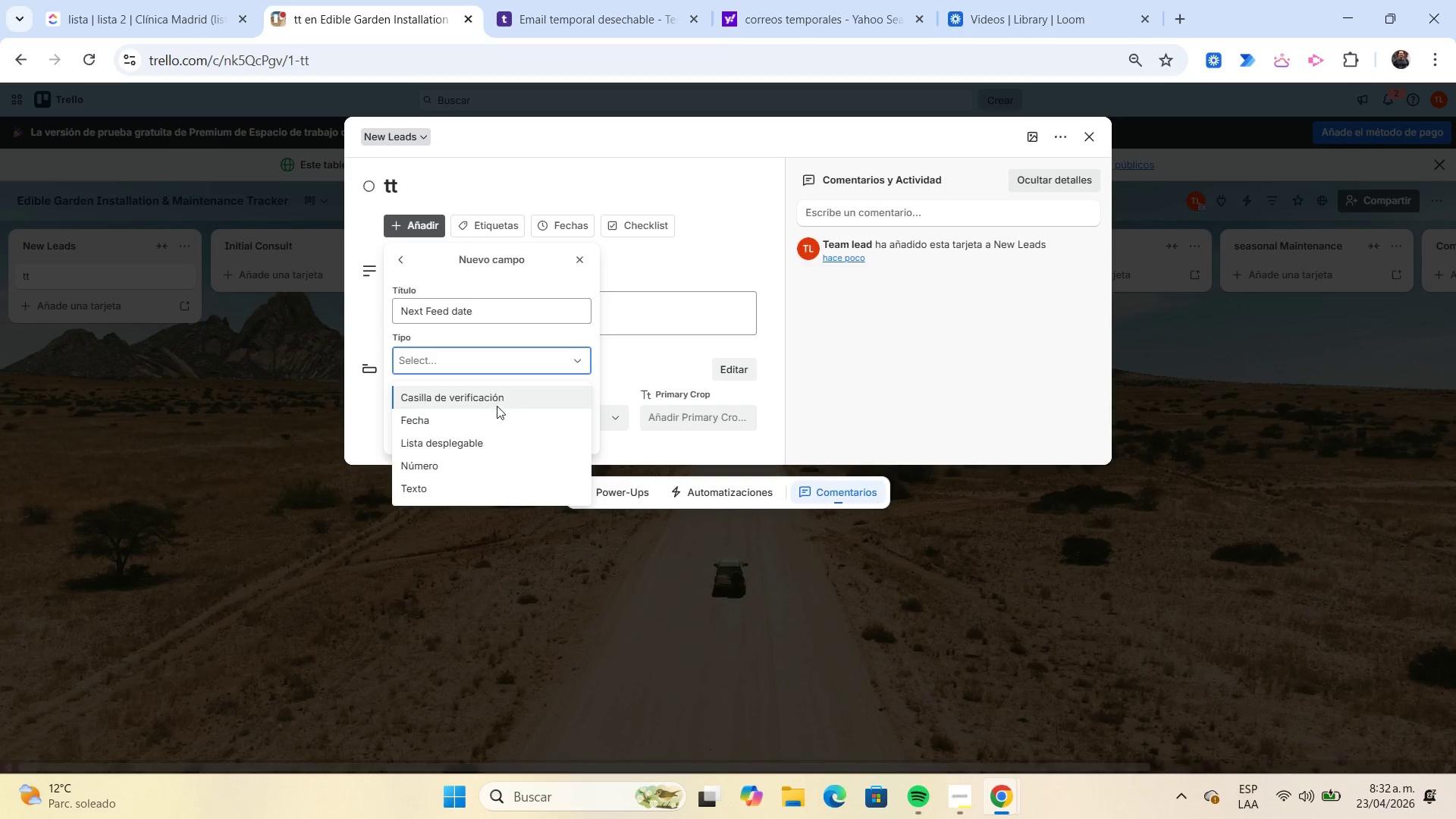 
left_click([497, 409])
 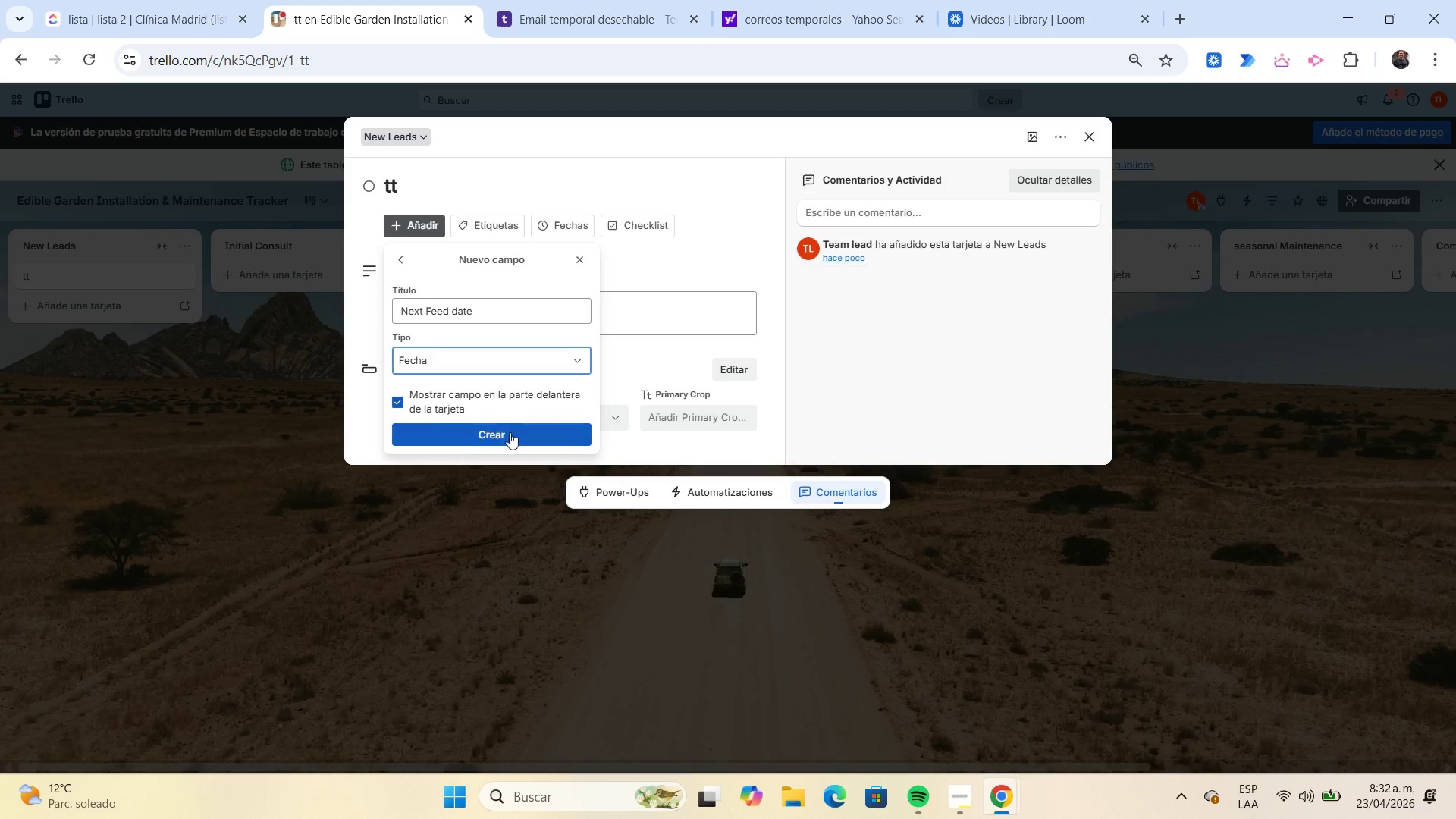 
left_click([510, 433])
 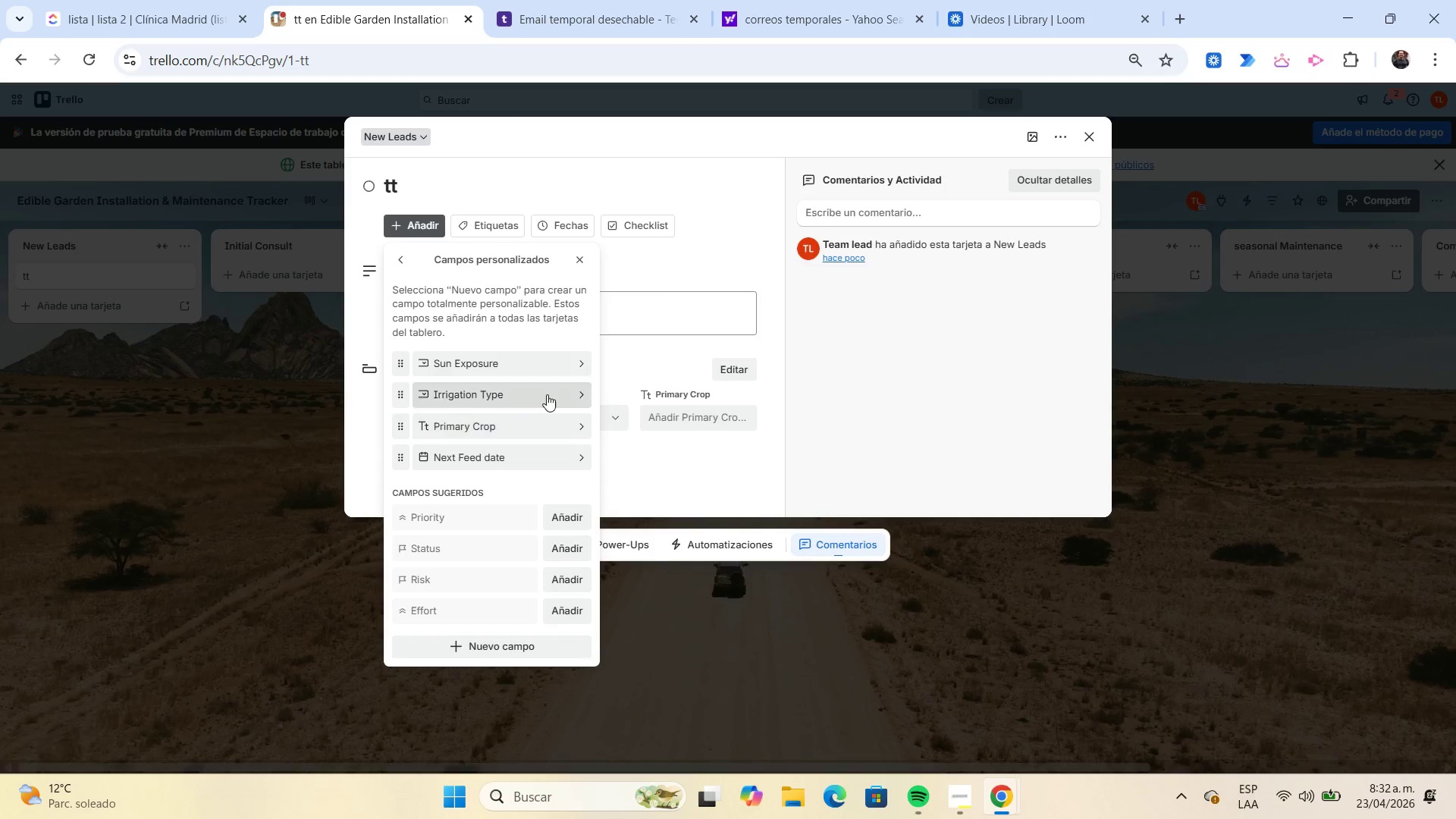 
left_click([700, 262])
 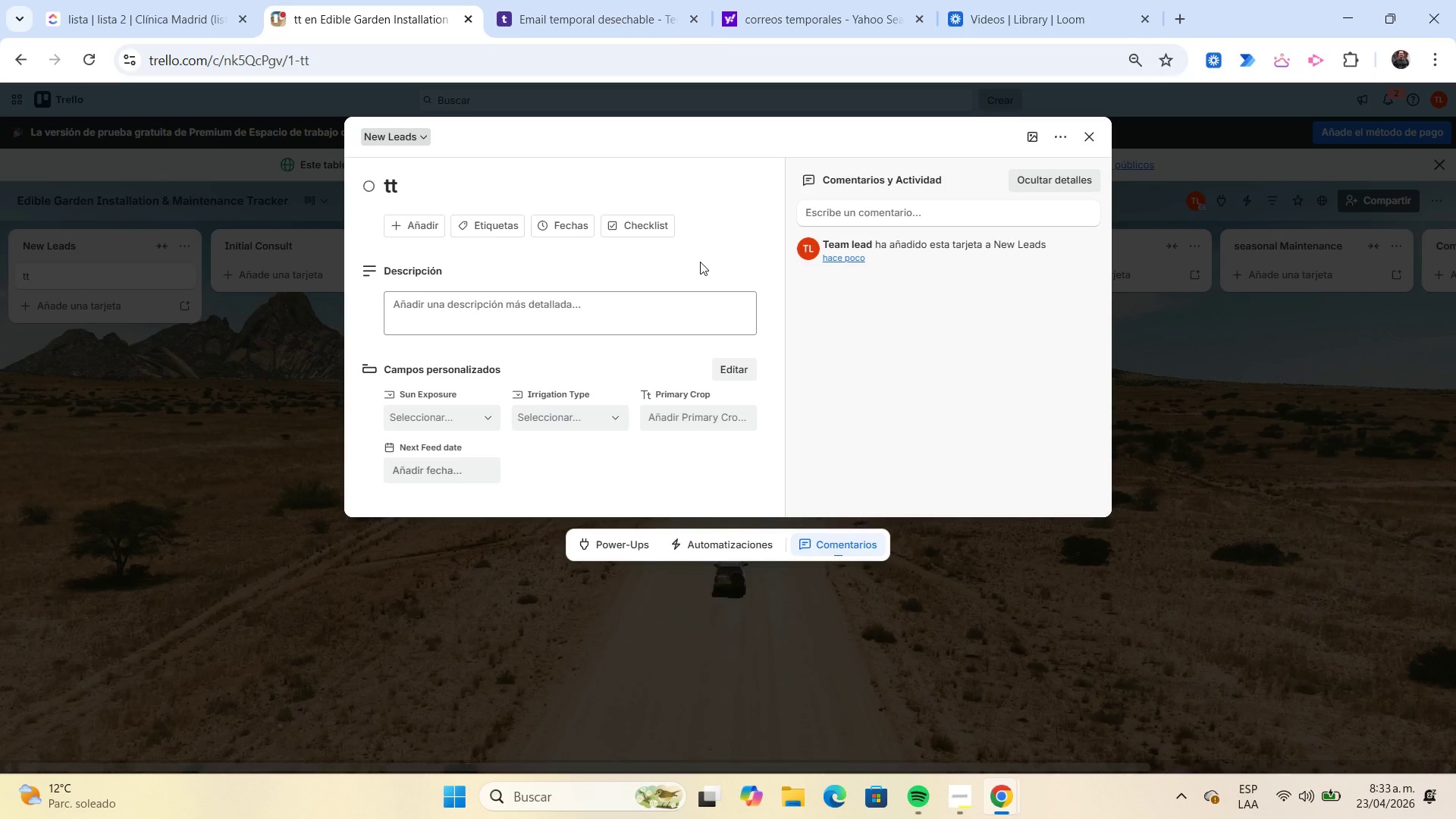 
wait(37.01)
 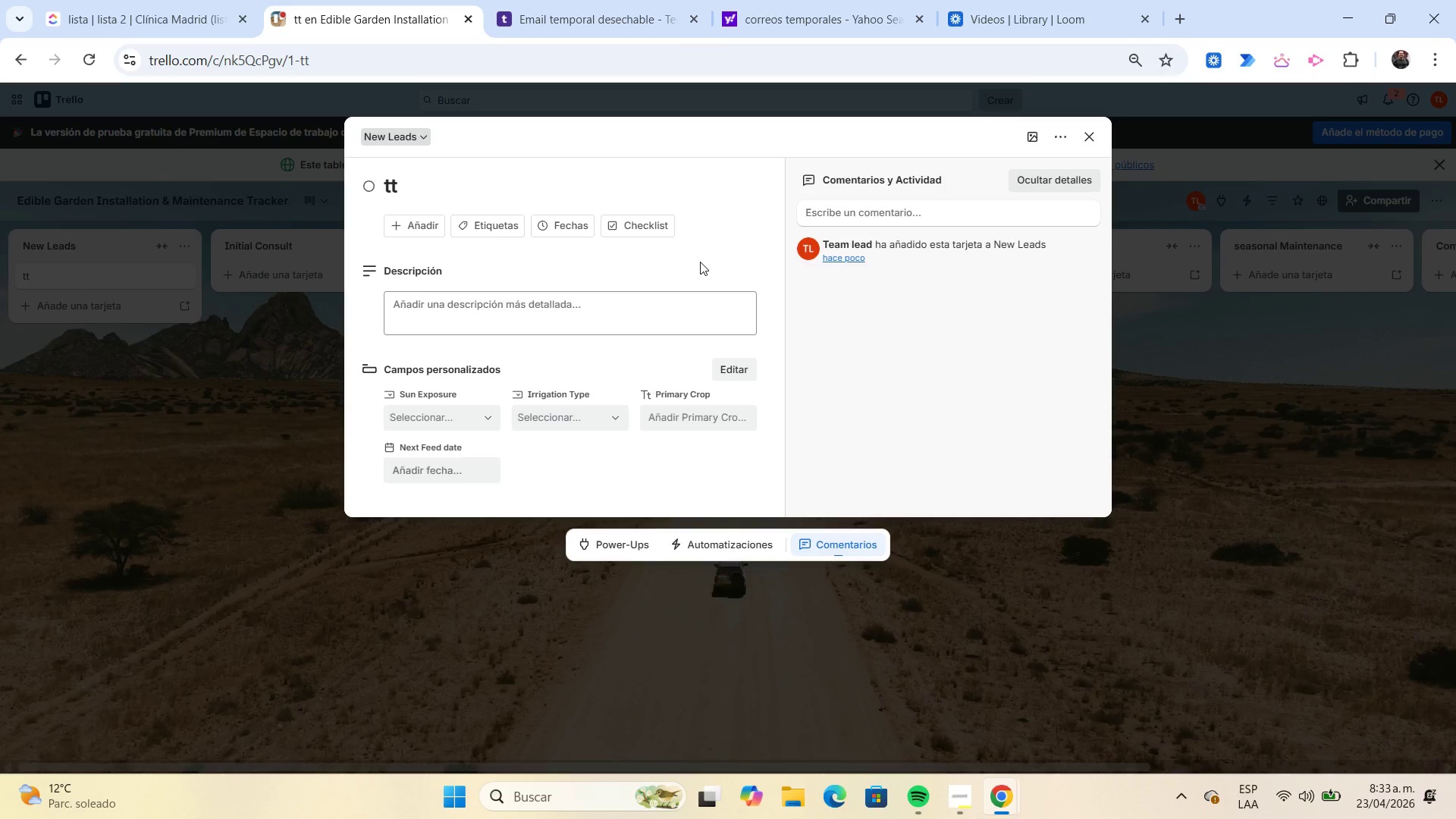 
left_click([470, 190])
 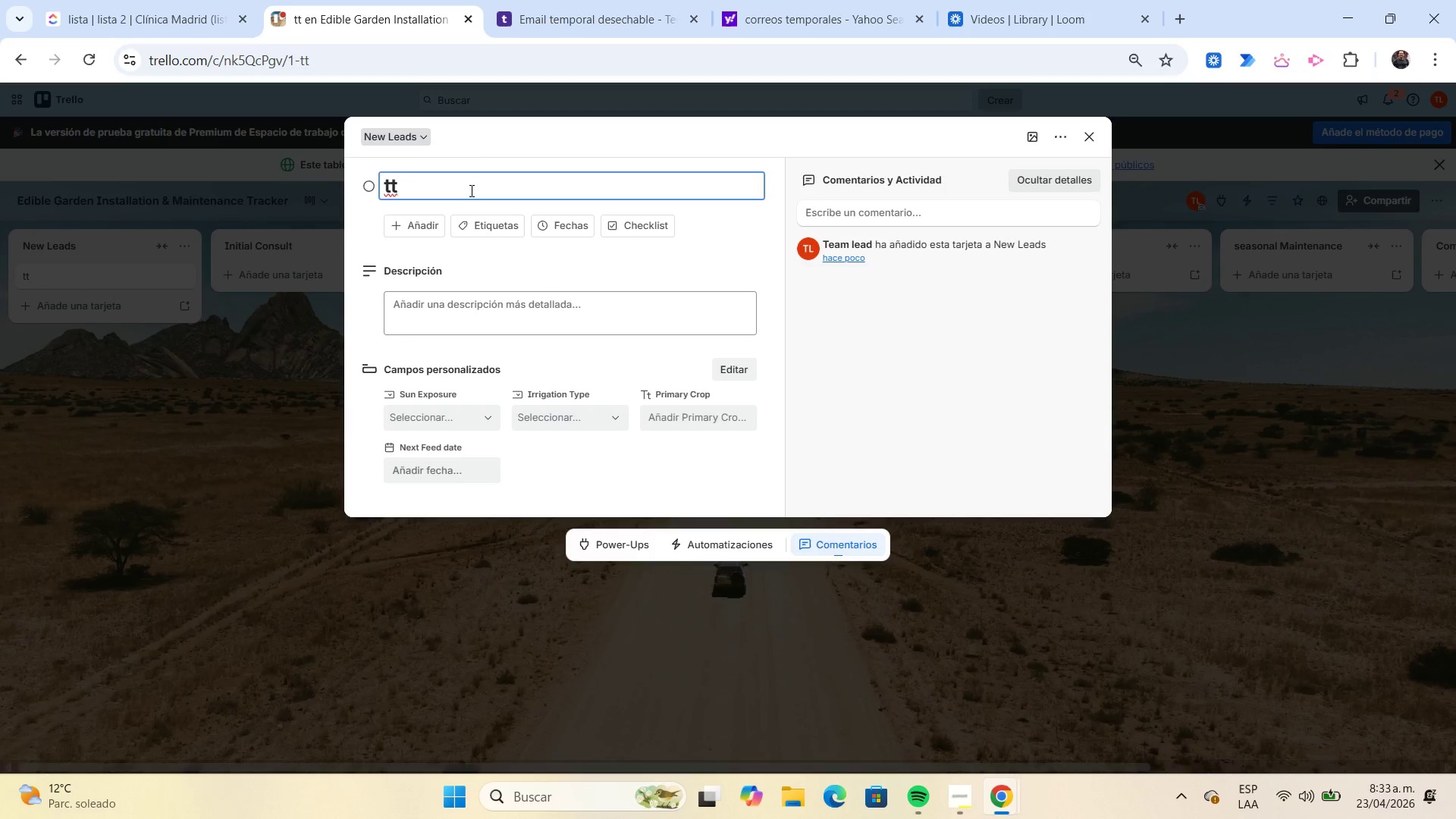 
key(Backspace)
key(Backspace)
type(Smith family Vegetables Beds)
 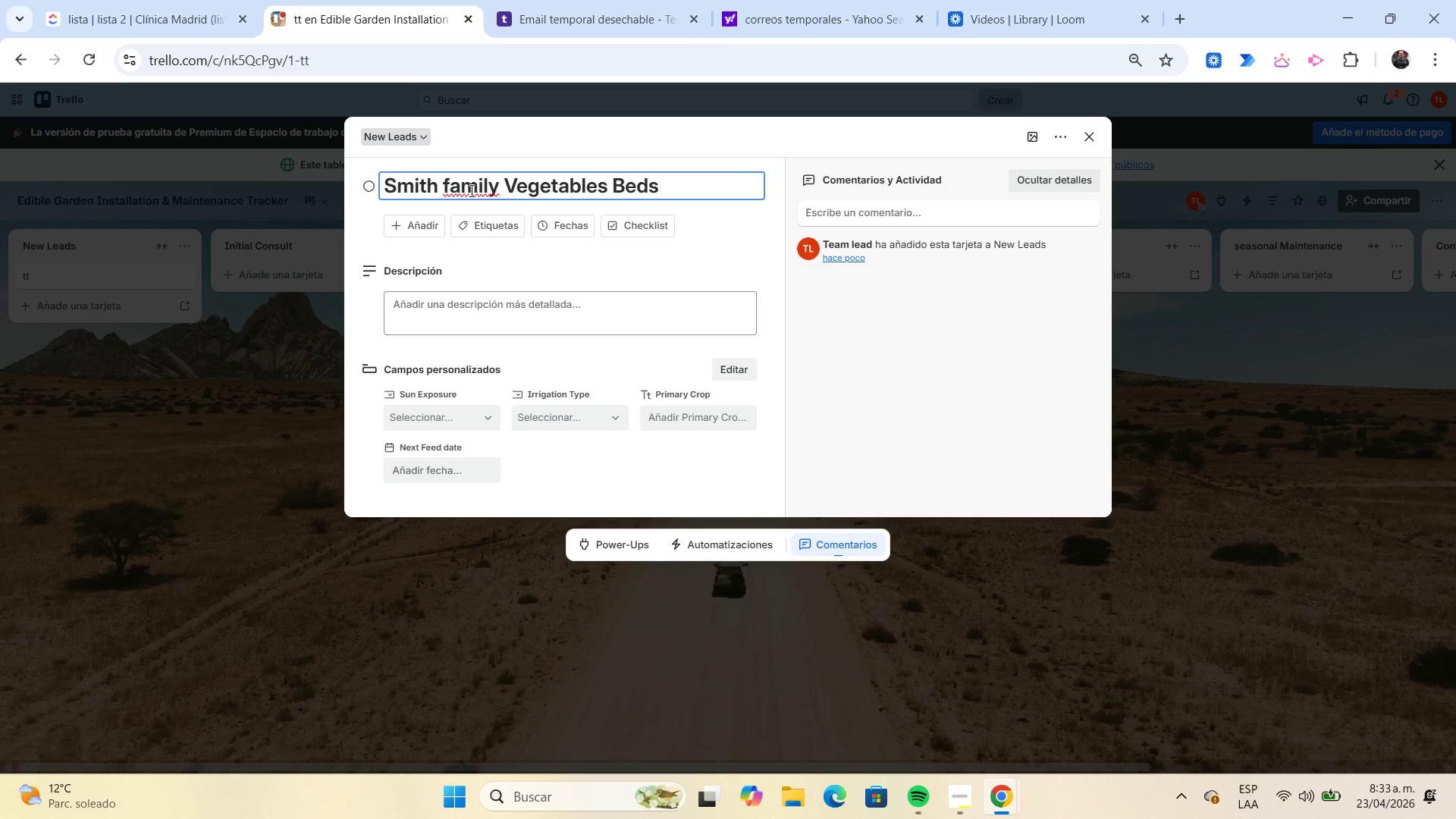 
wait(14.66)
 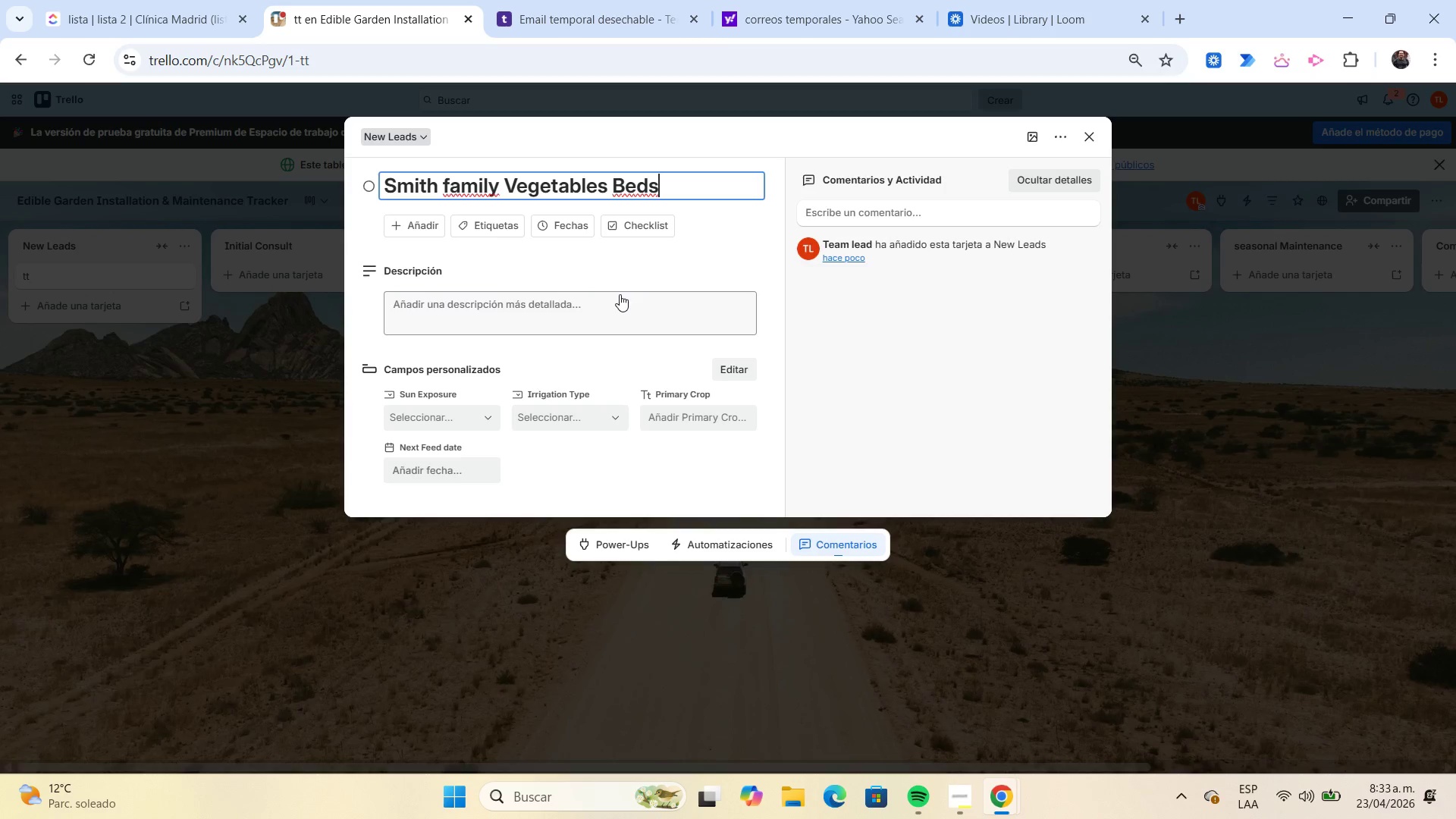 
left_click([1031, 145])
 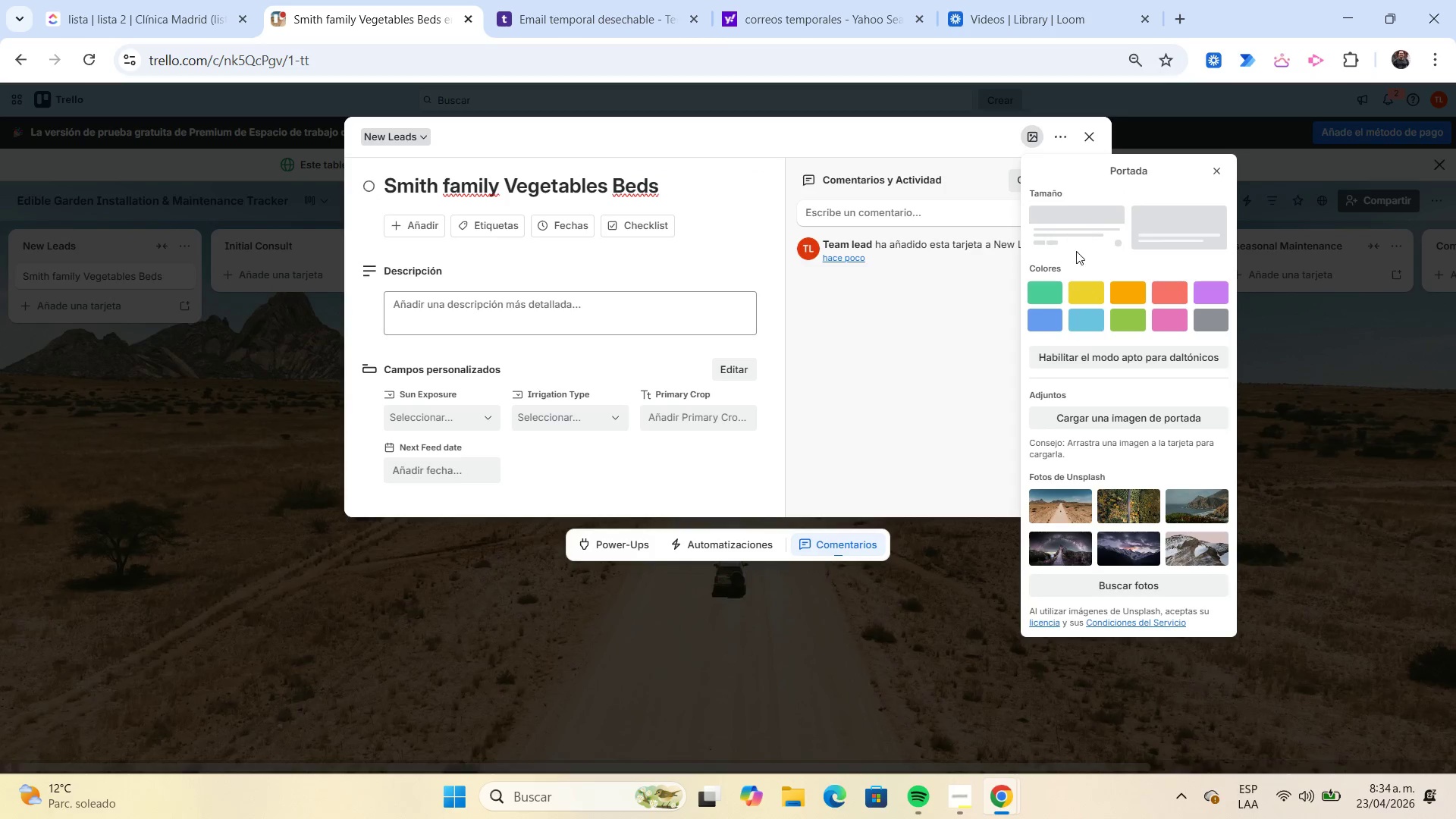 
left_click([1037, 286])
 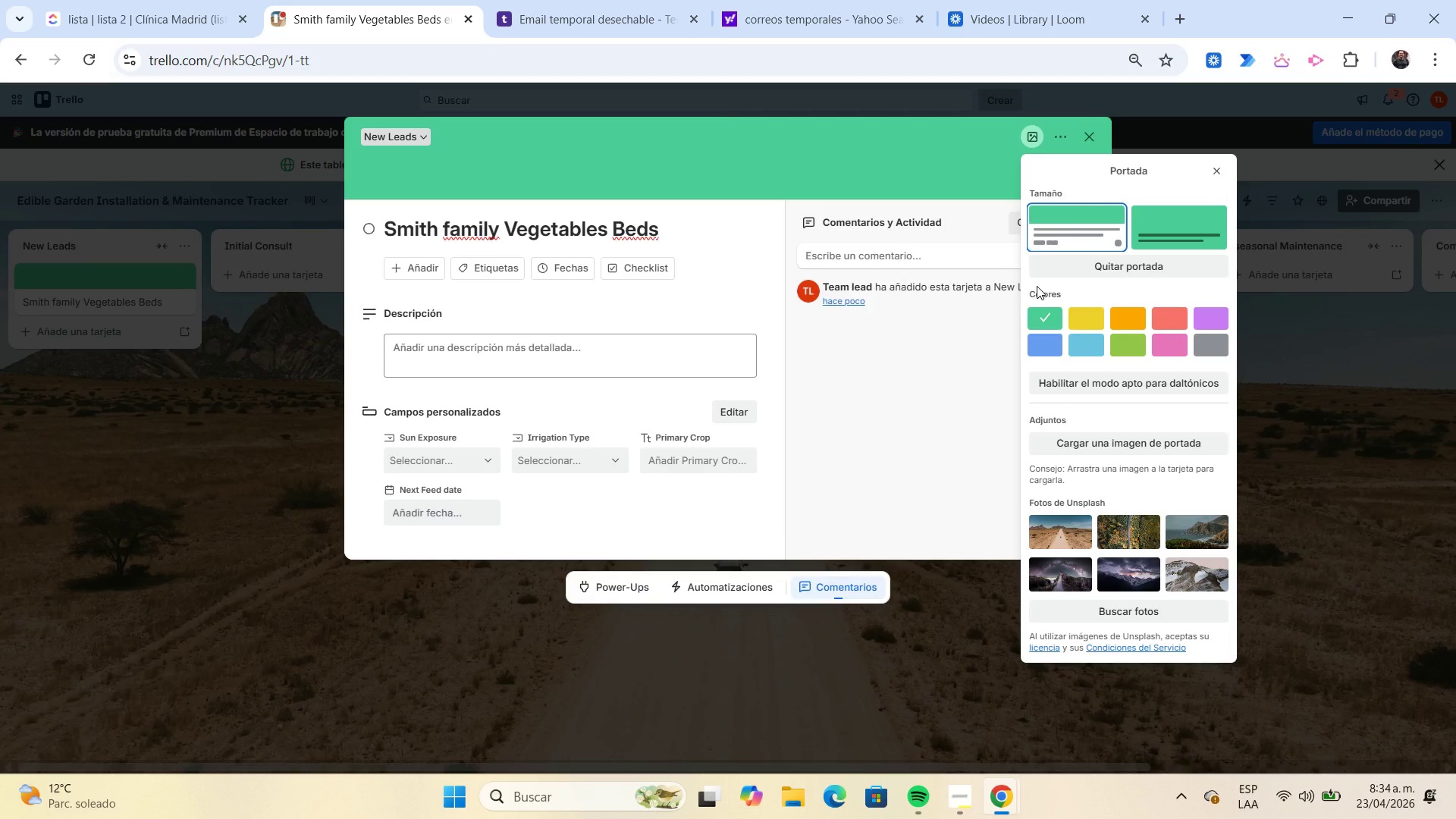 
left_click([1208, 174])
 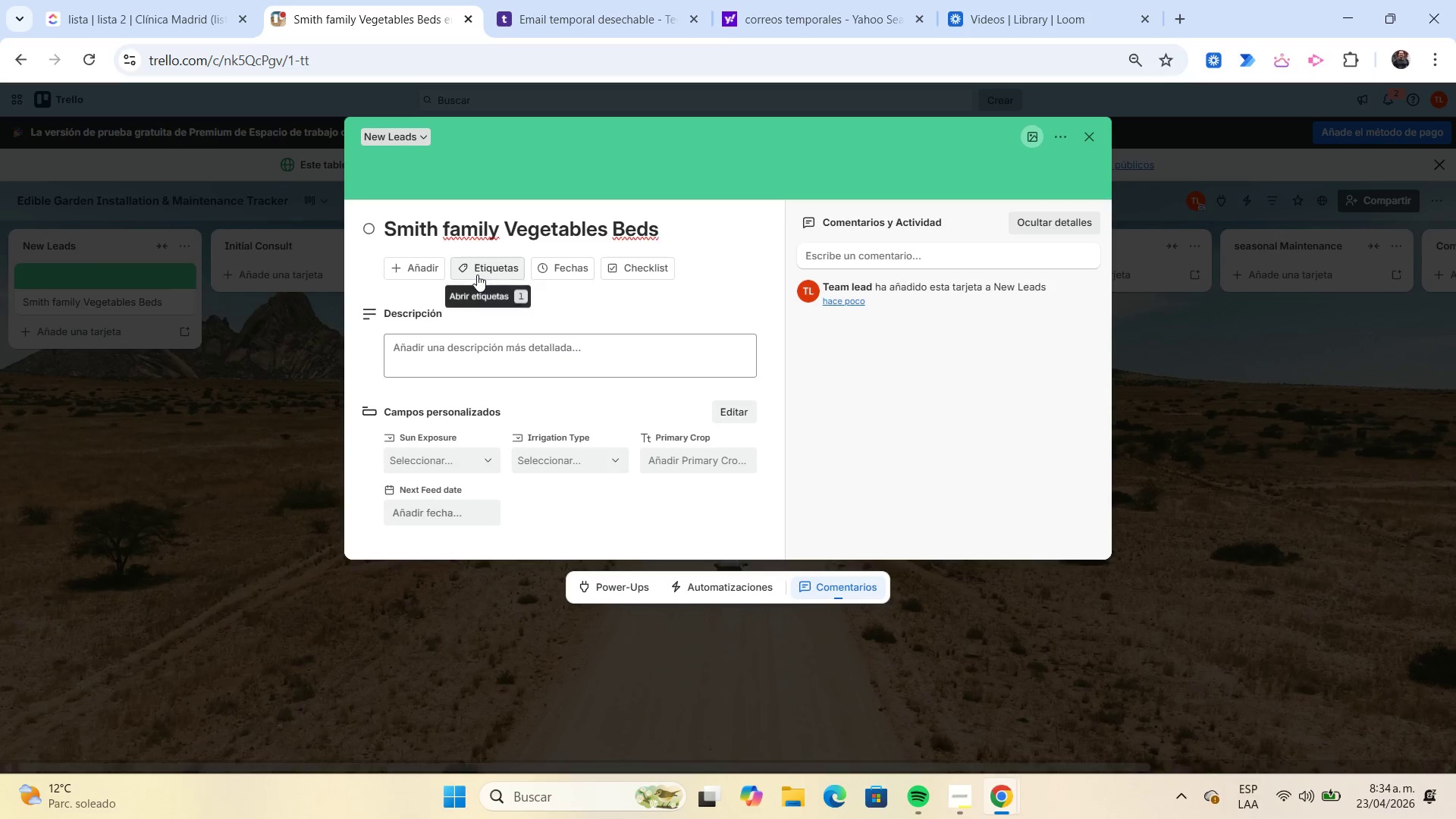 
left_click([477, 275])
 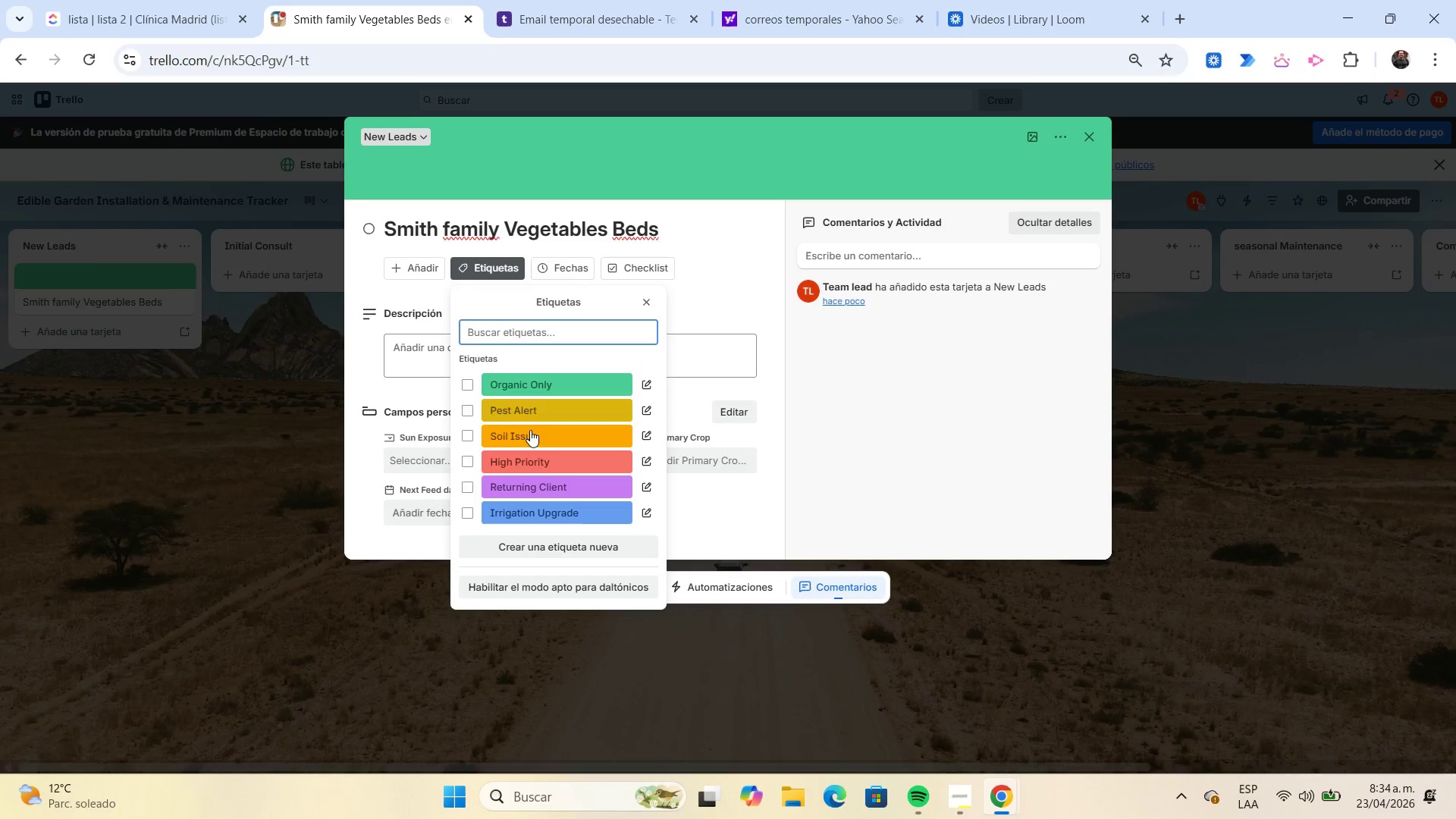 
left_click([542, 455])
 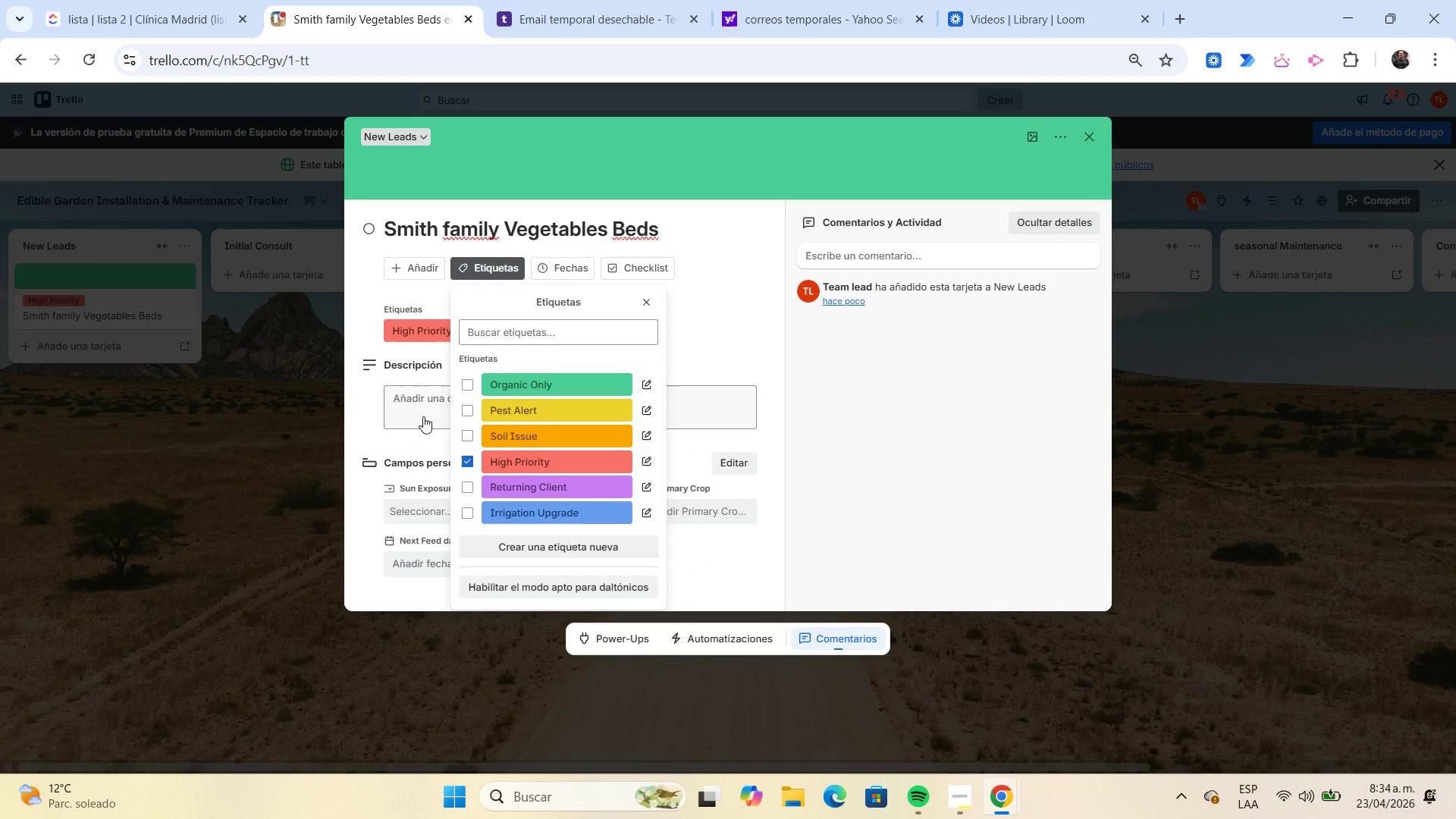 
left_click([424, 402])
 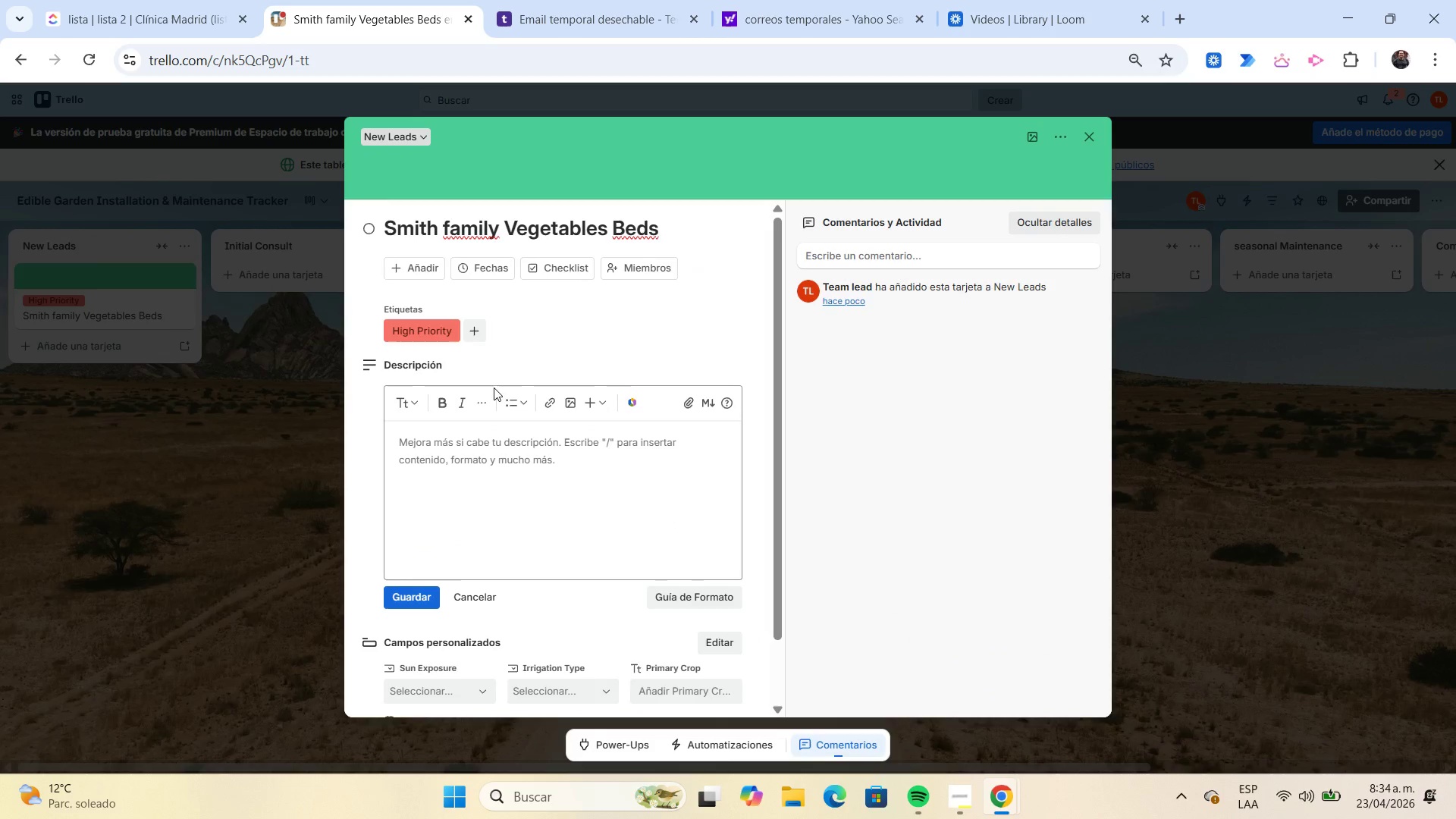 
left_click([490, 259])
 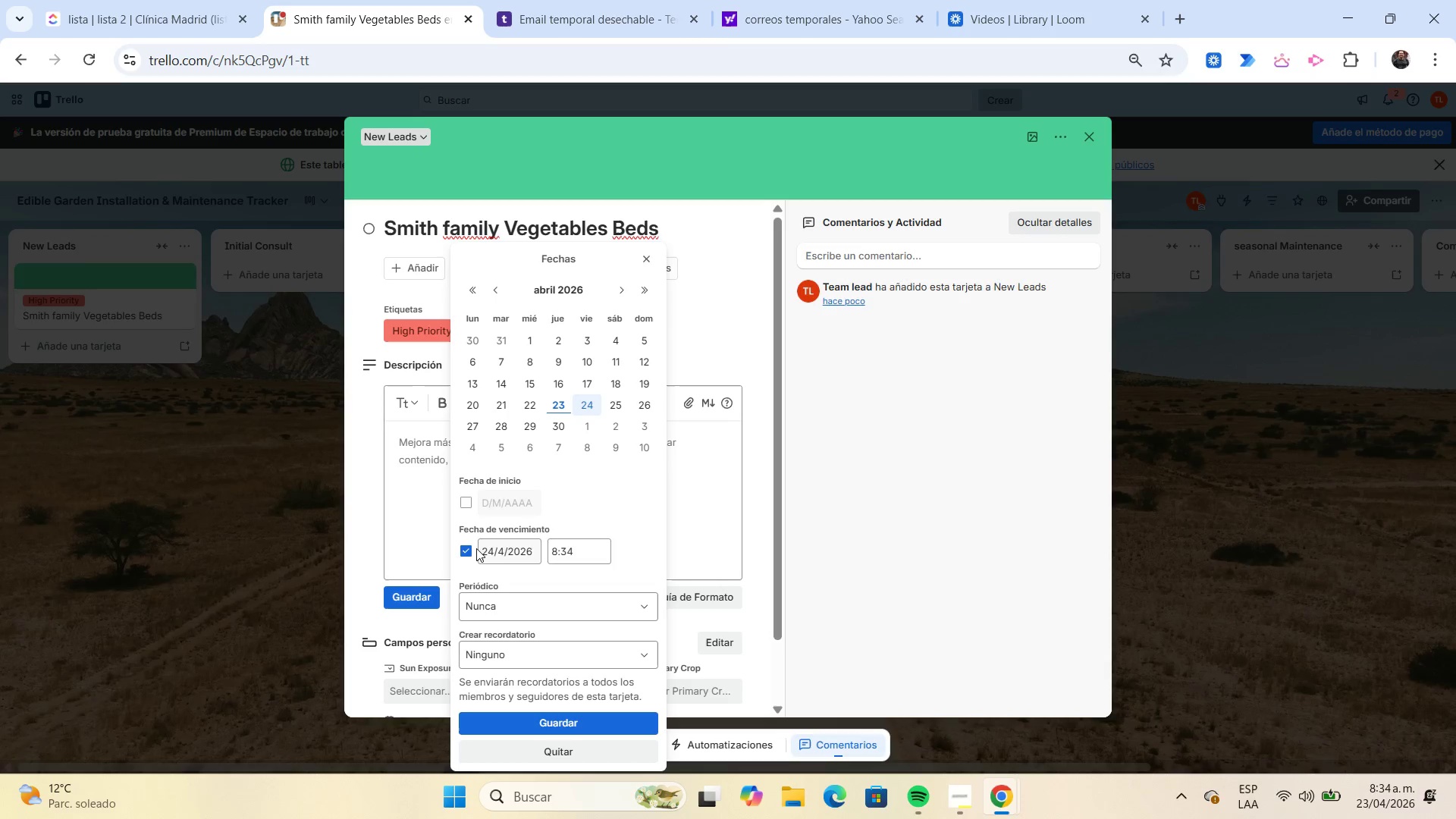 
left_click([468, 554])
 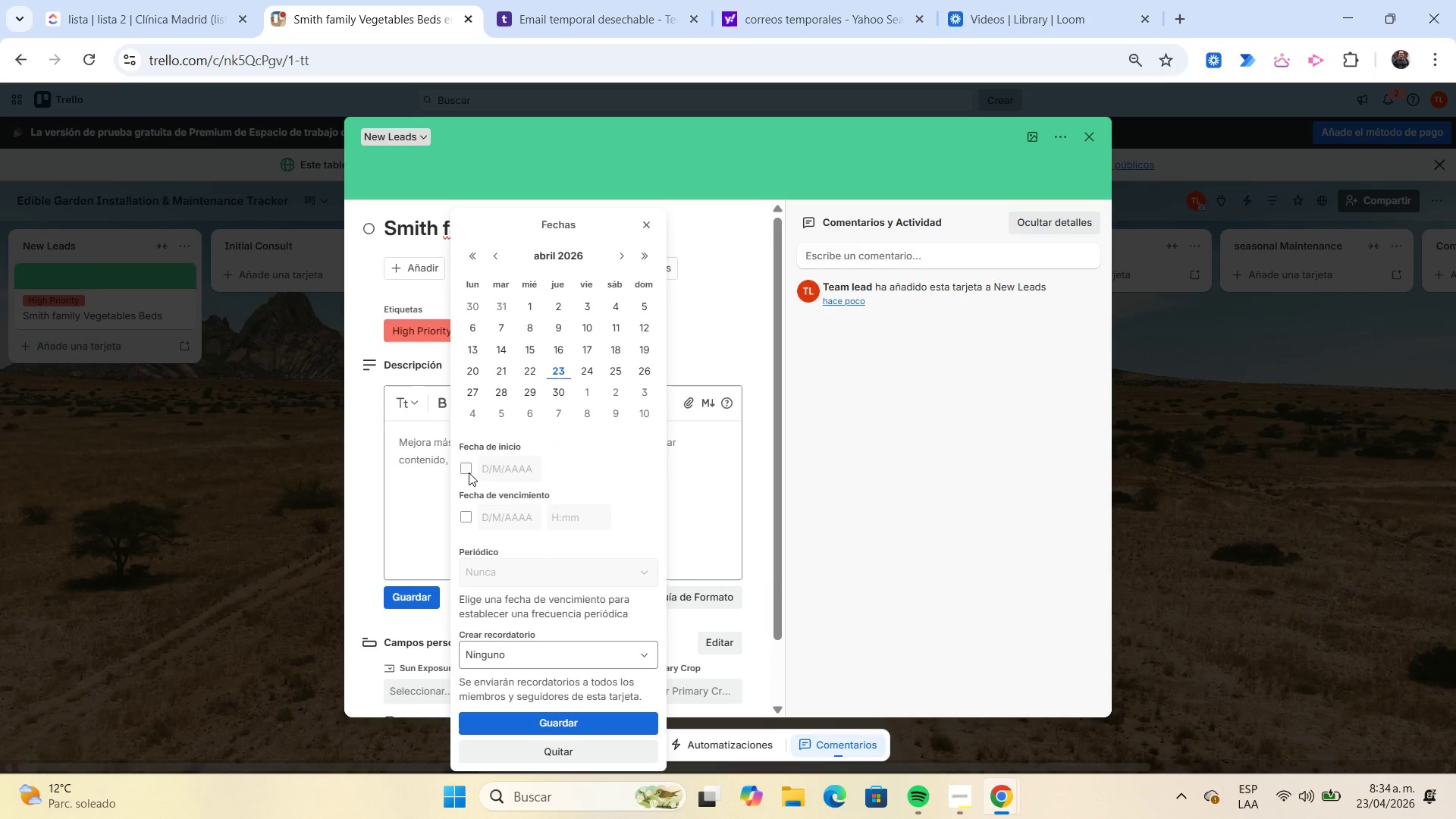 
left_click([469, 472])
 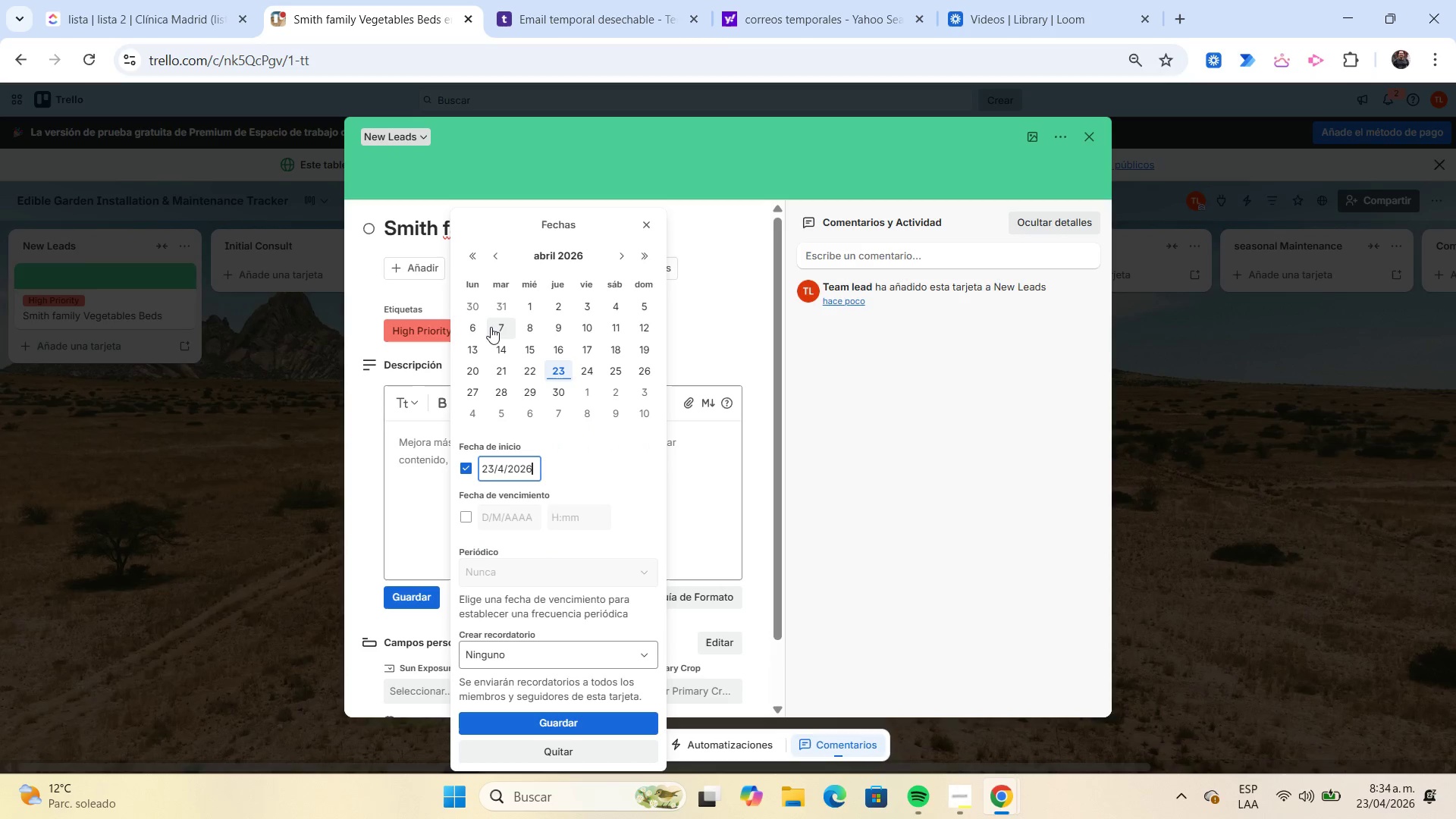 
left_click([478, 323])
 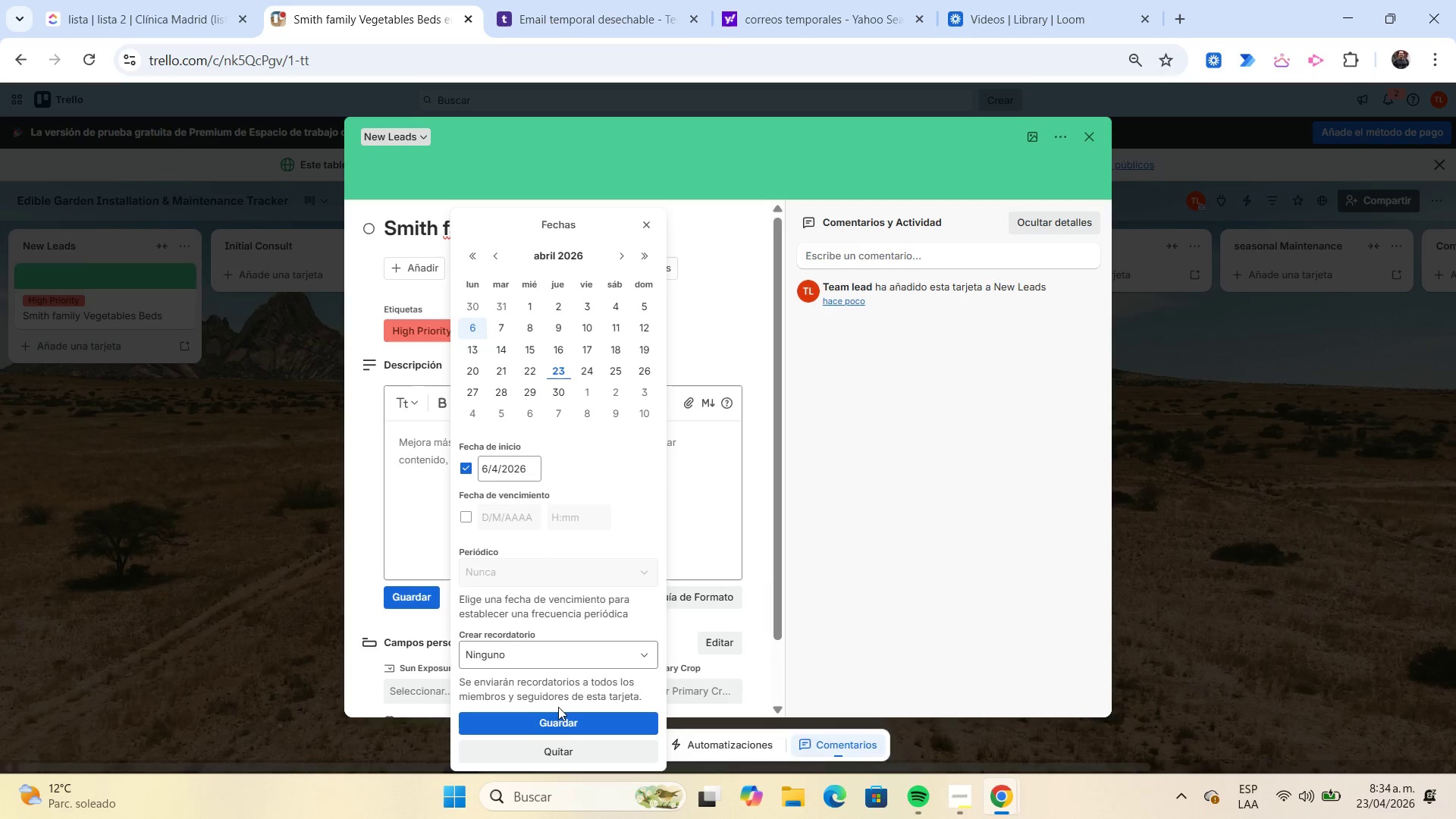 
left_click([572, 724])
 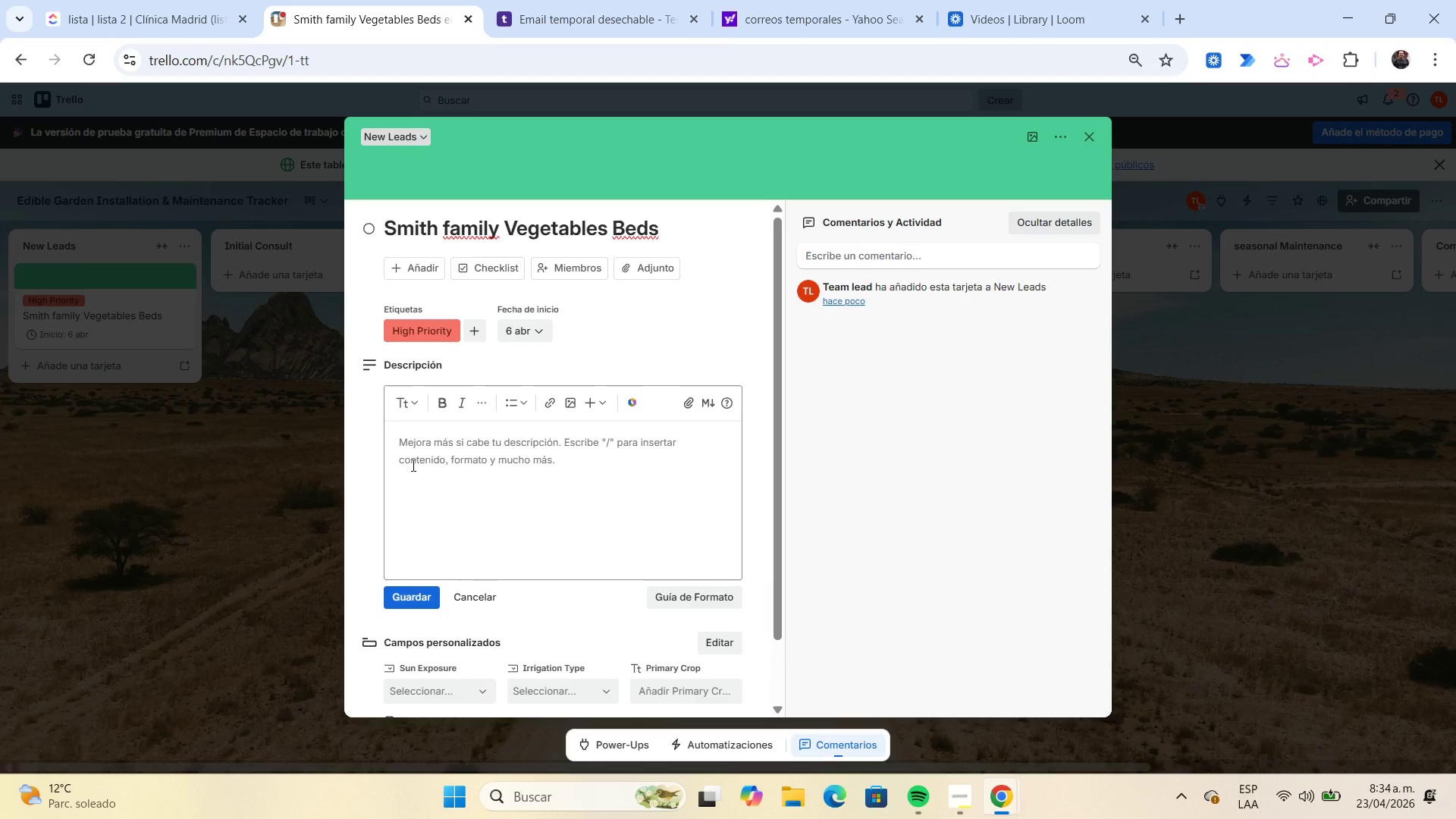 
left_click([404, 441])
 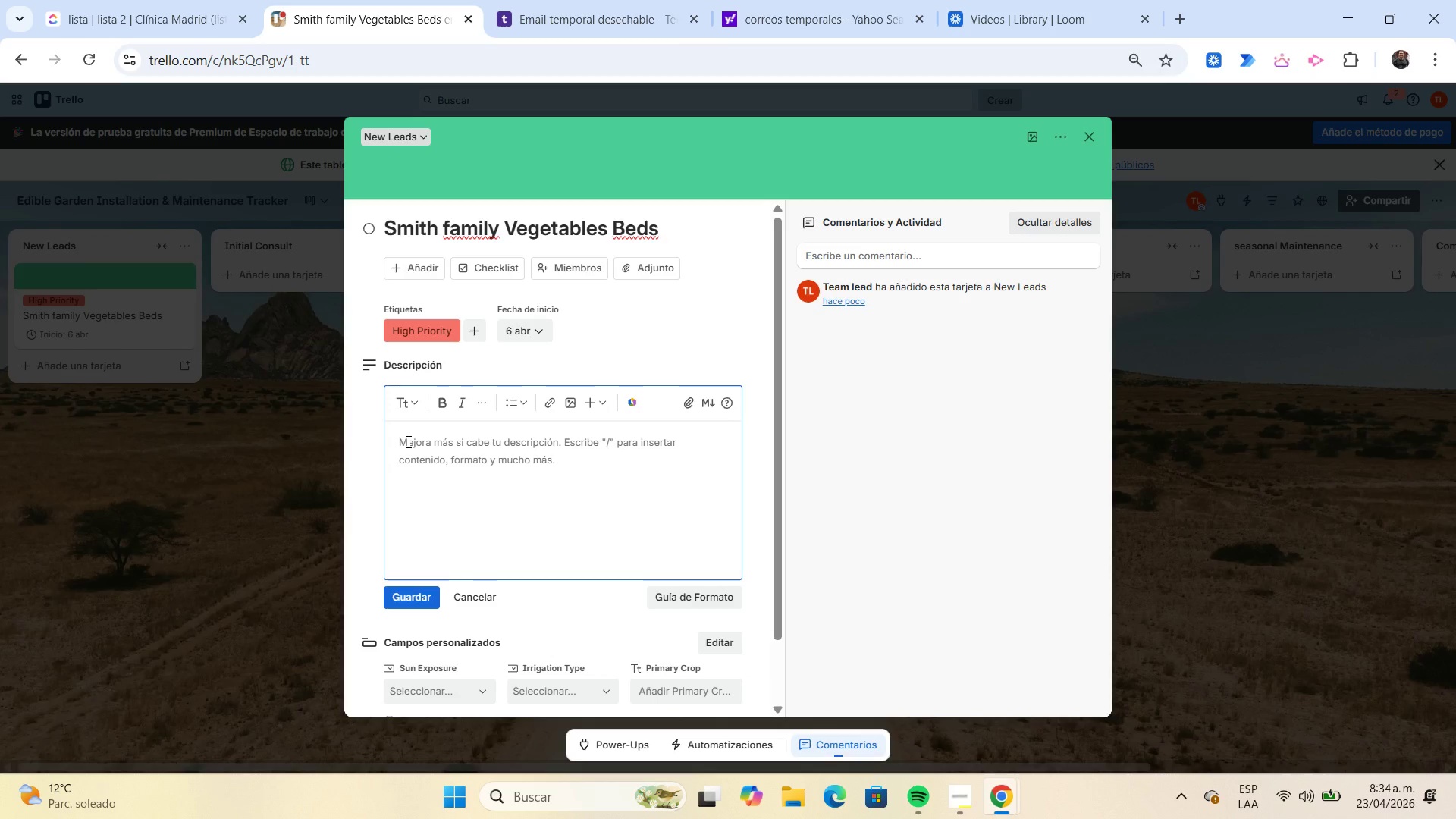 
type(Client wants 3 raised cedar beds for tomatoes, basil, peppers and lettuce. Backyard receives strong )
 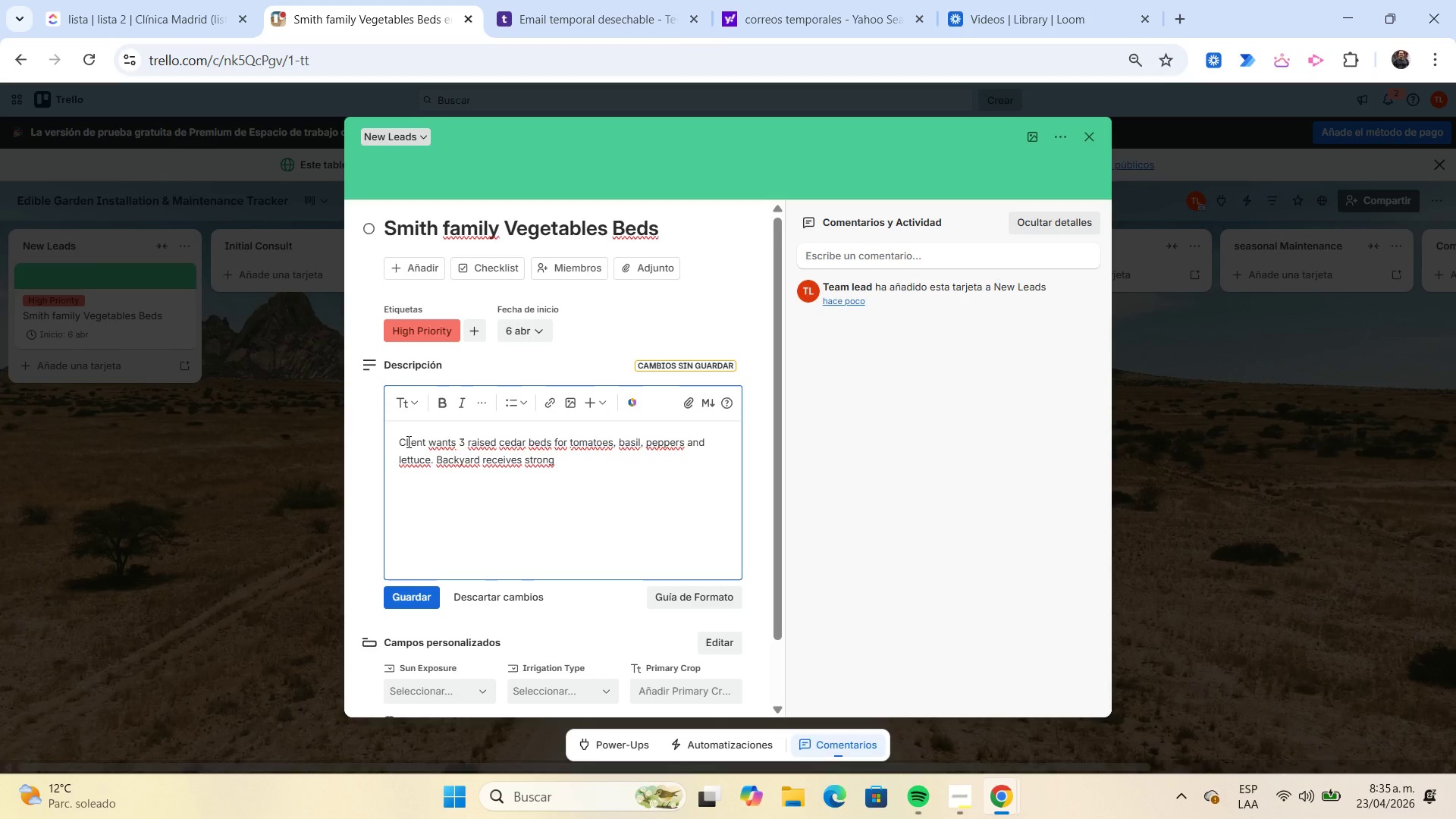 
type(afternoon sun. Looking for family-fri)
 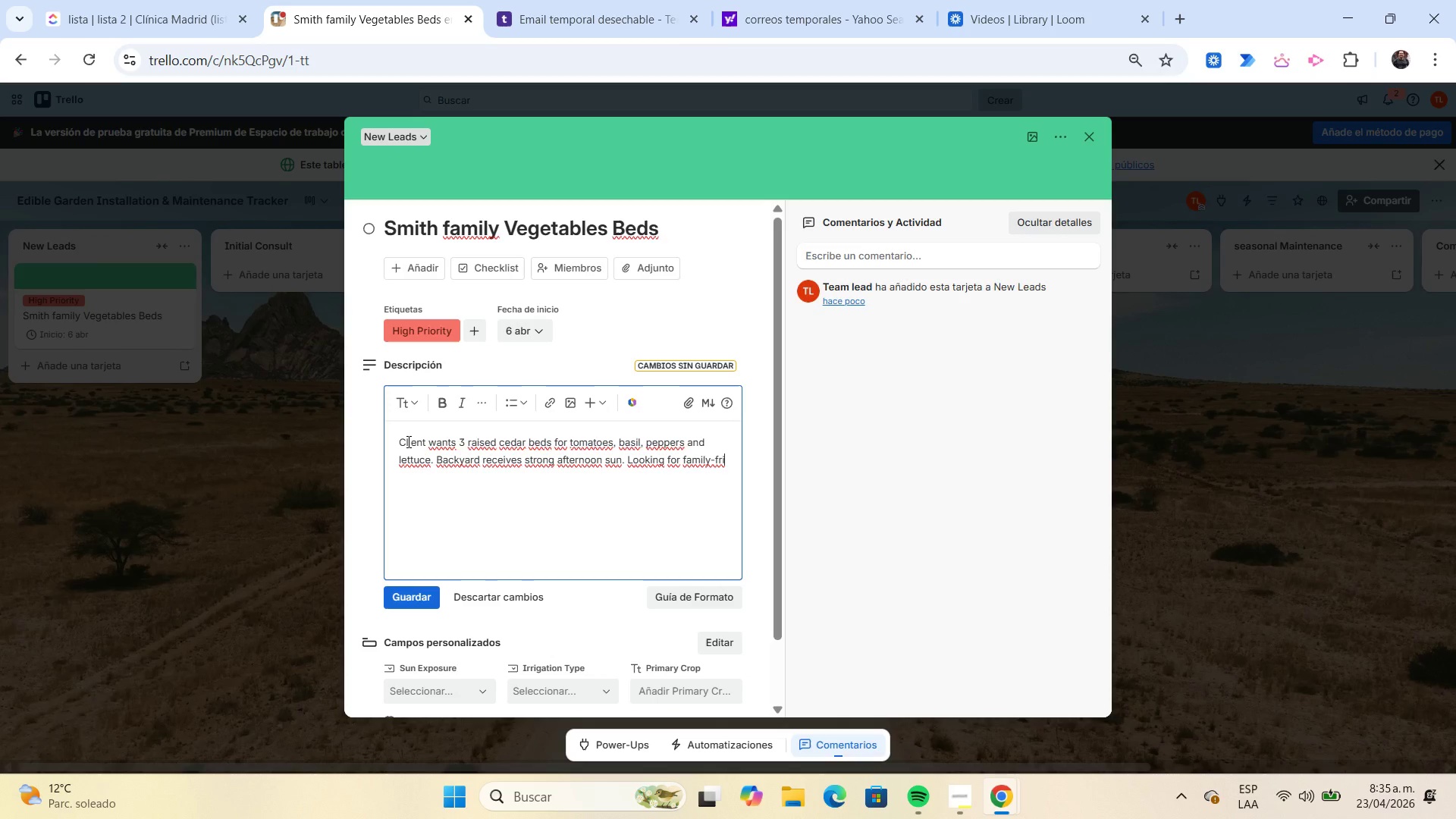 
type(endly editable )
 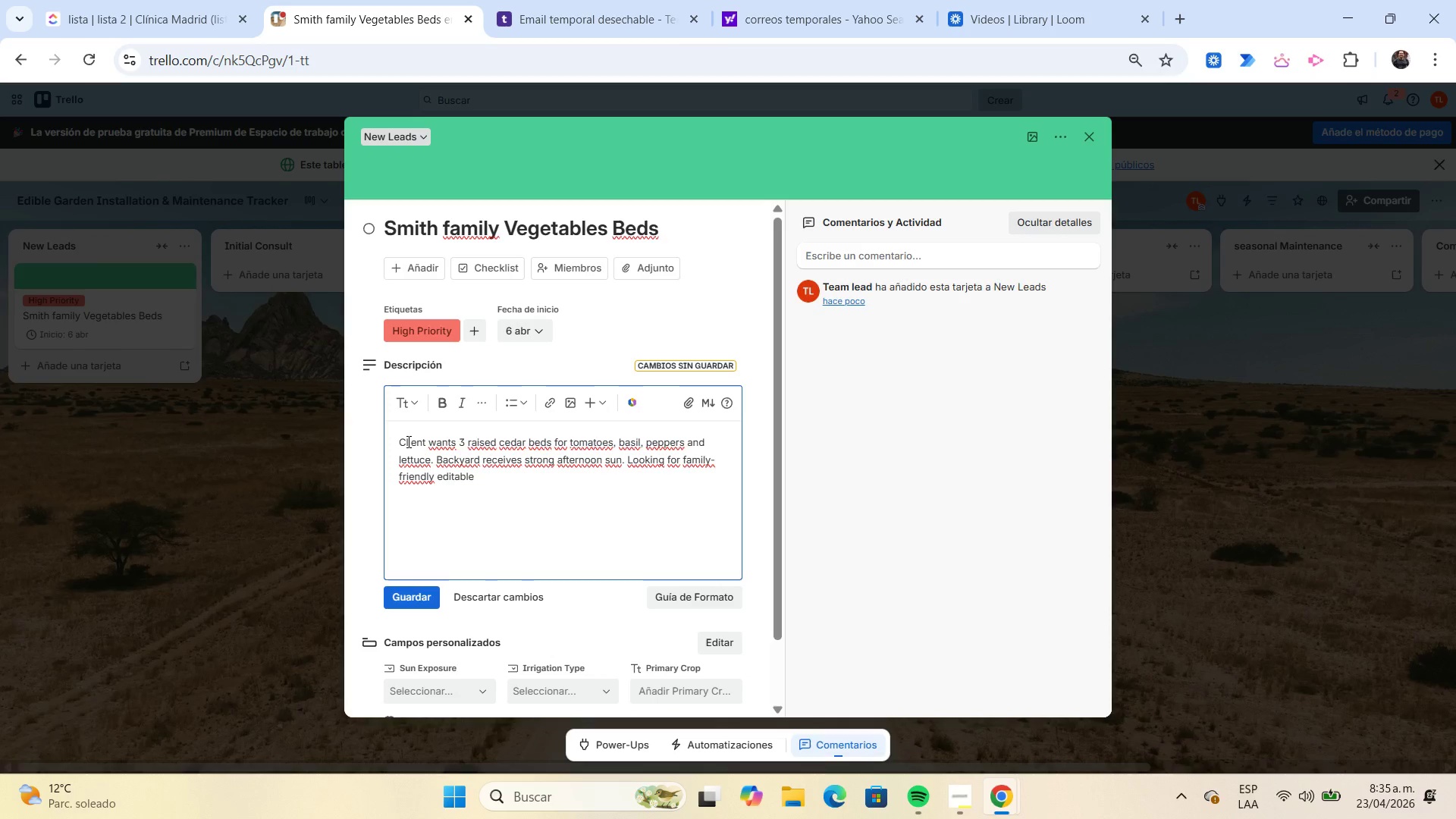 
type(gardening setup.)
 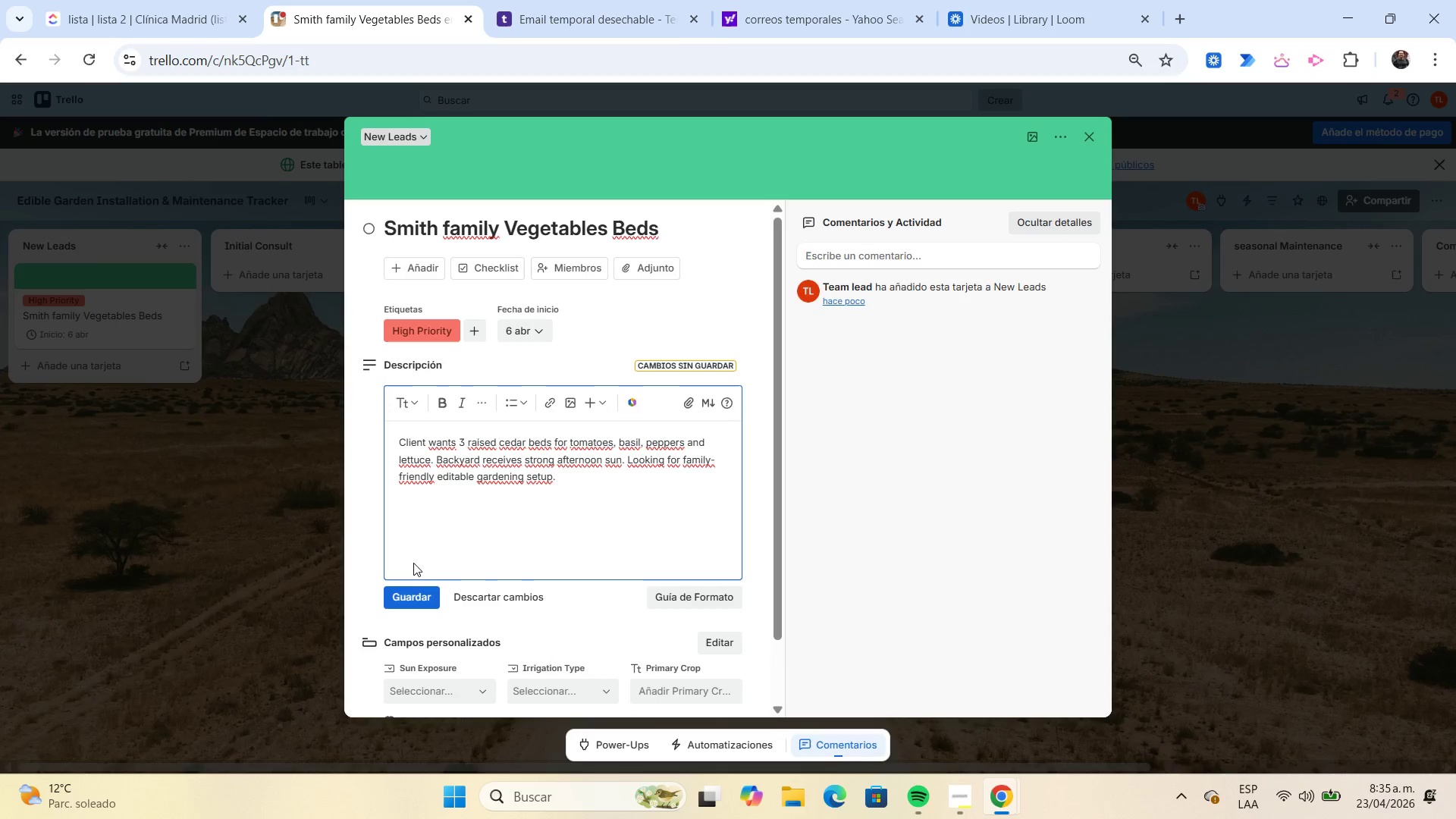 
left_click([409, 588])
 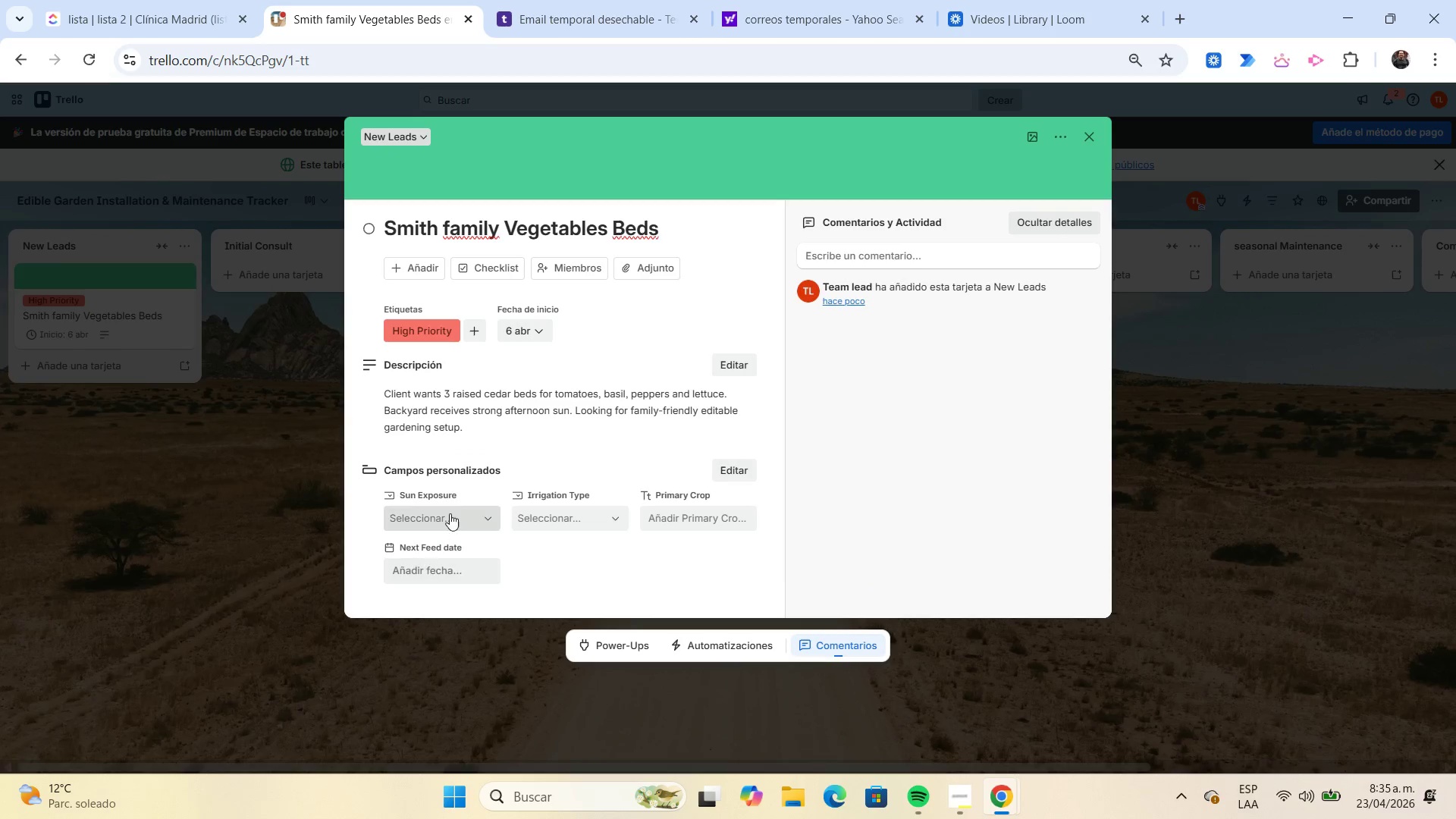 
left_click([450, 513])
 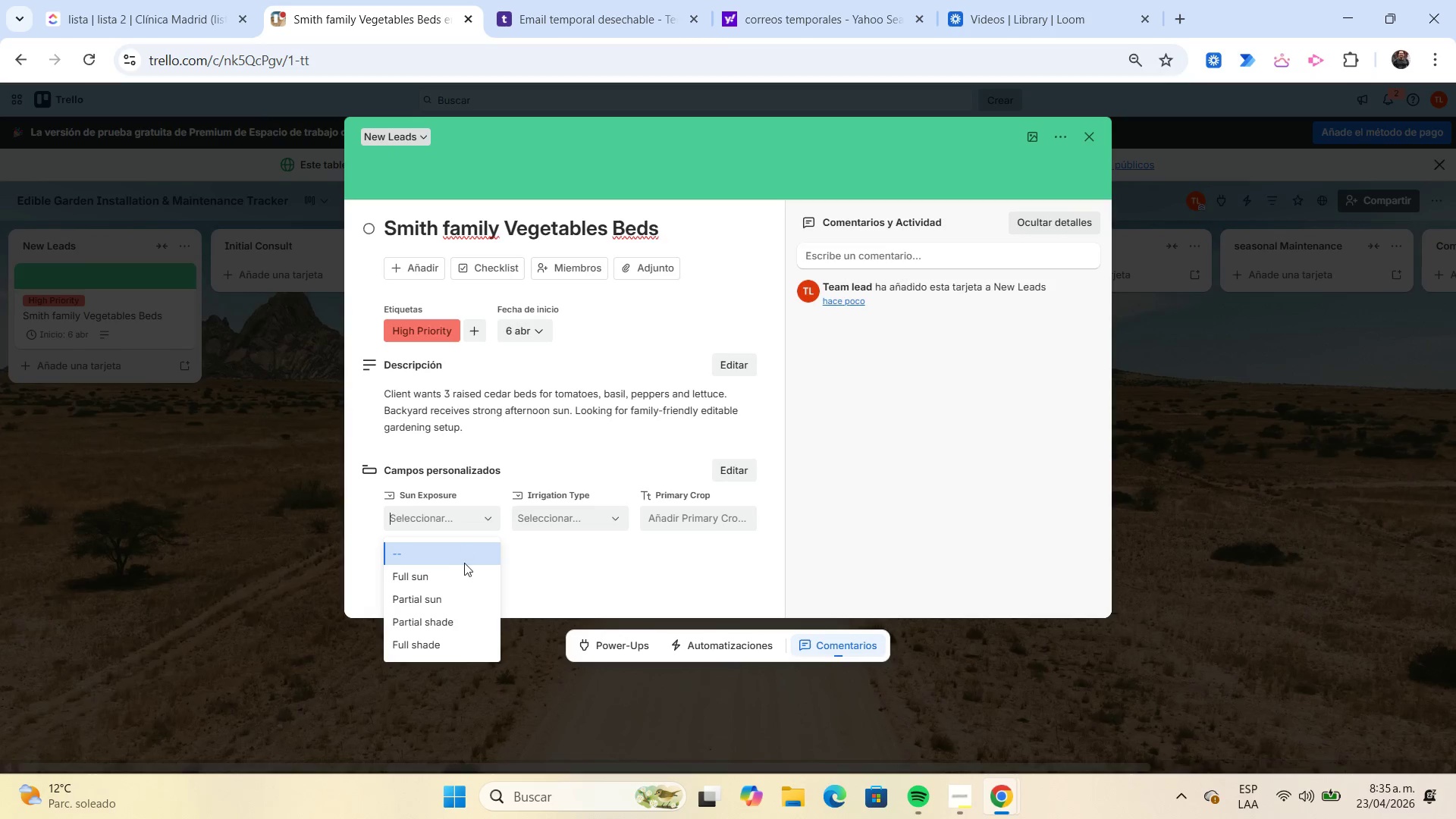 
left_click([470, 576])
 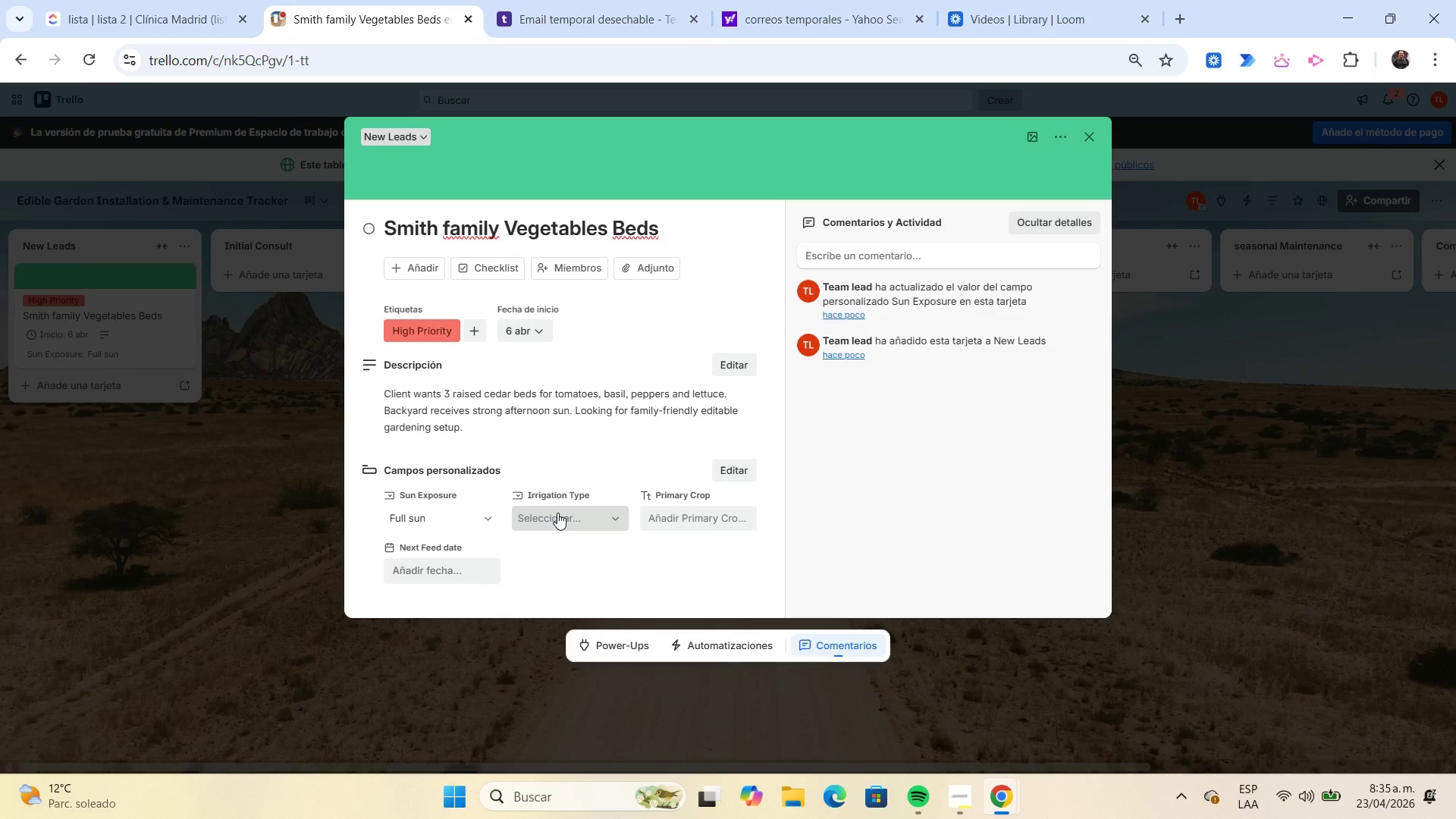 
left_click([557, 513])
 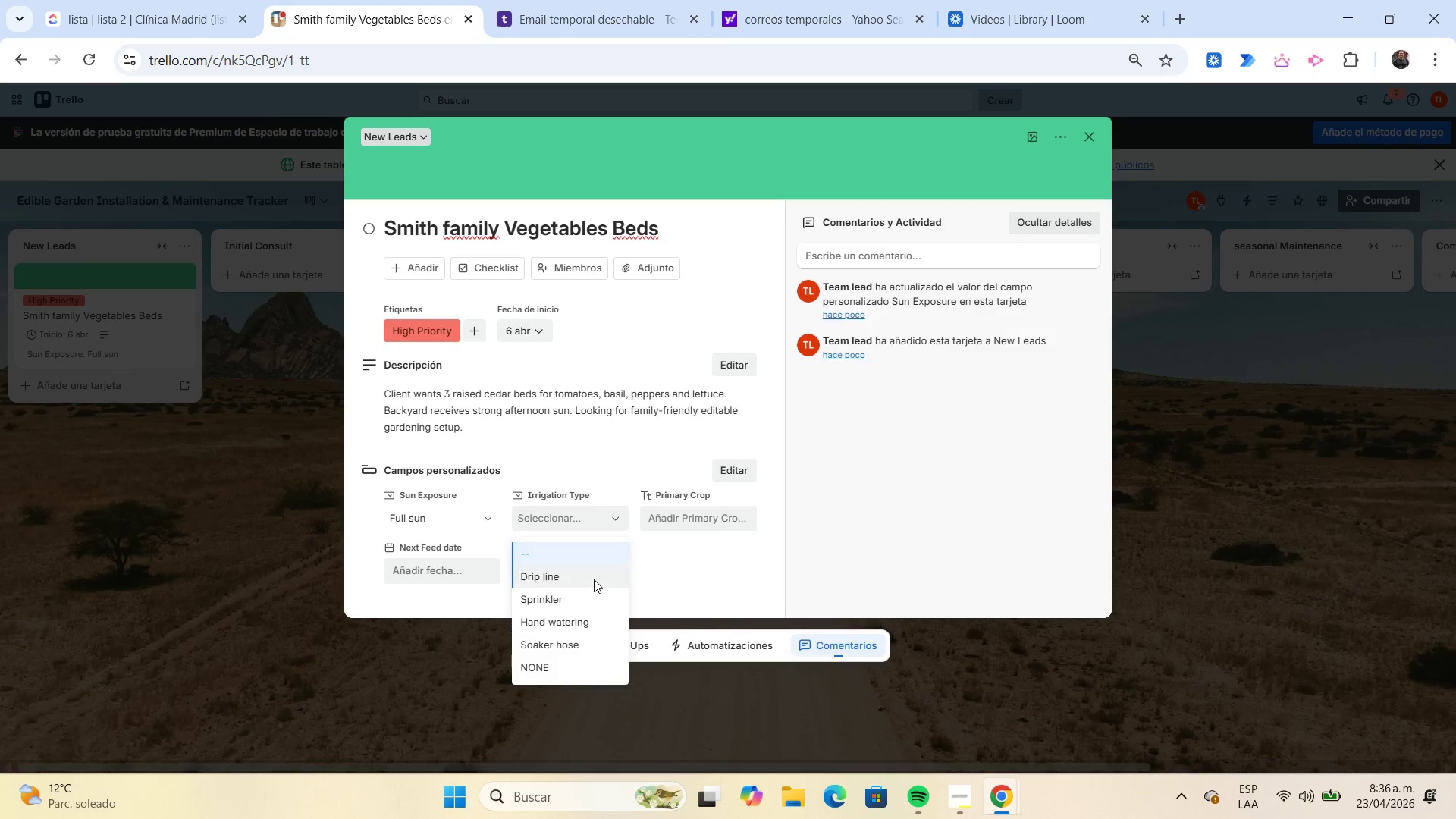 
left_click([595, 579])
 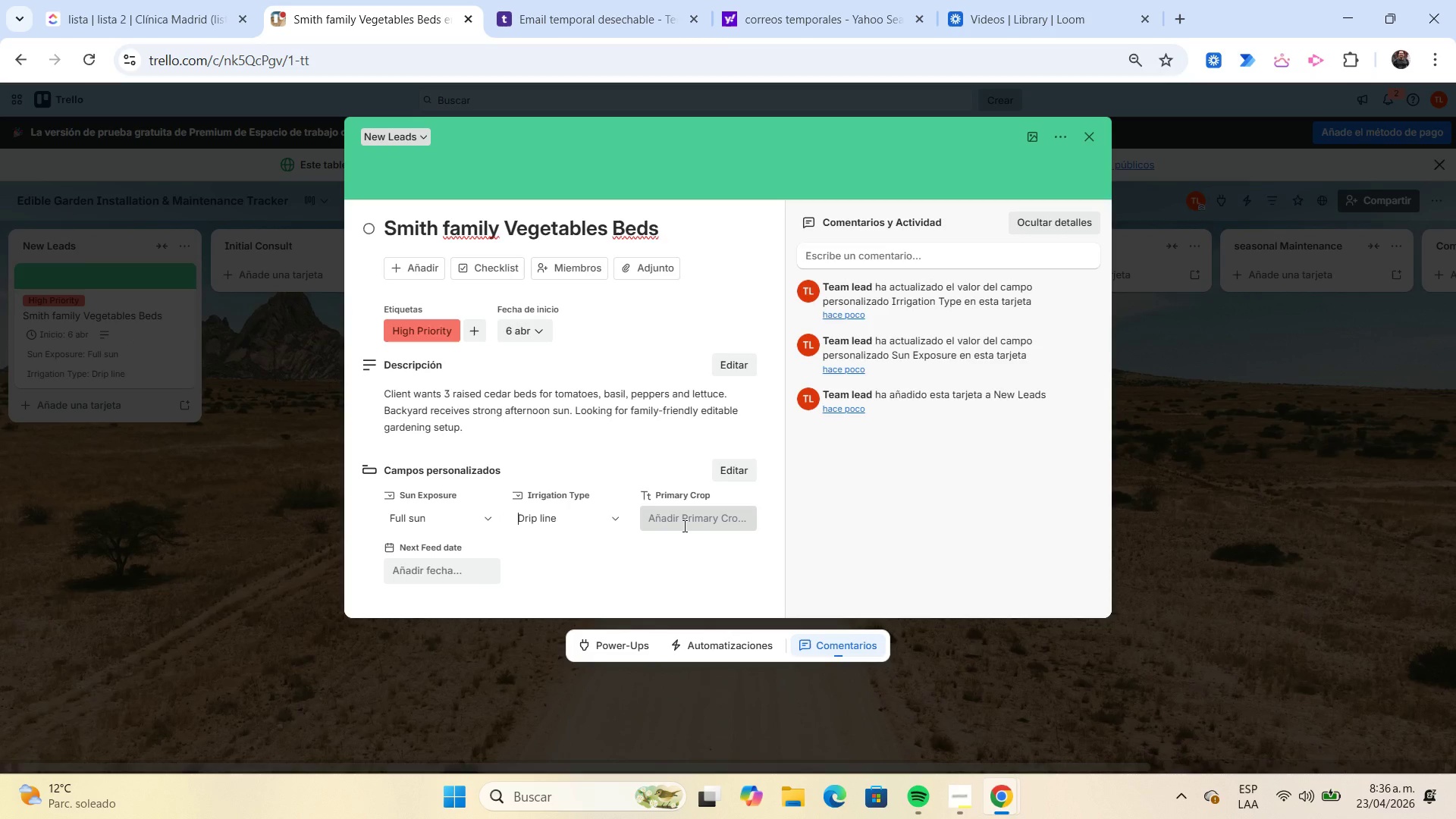 
left_click([683, 525])
 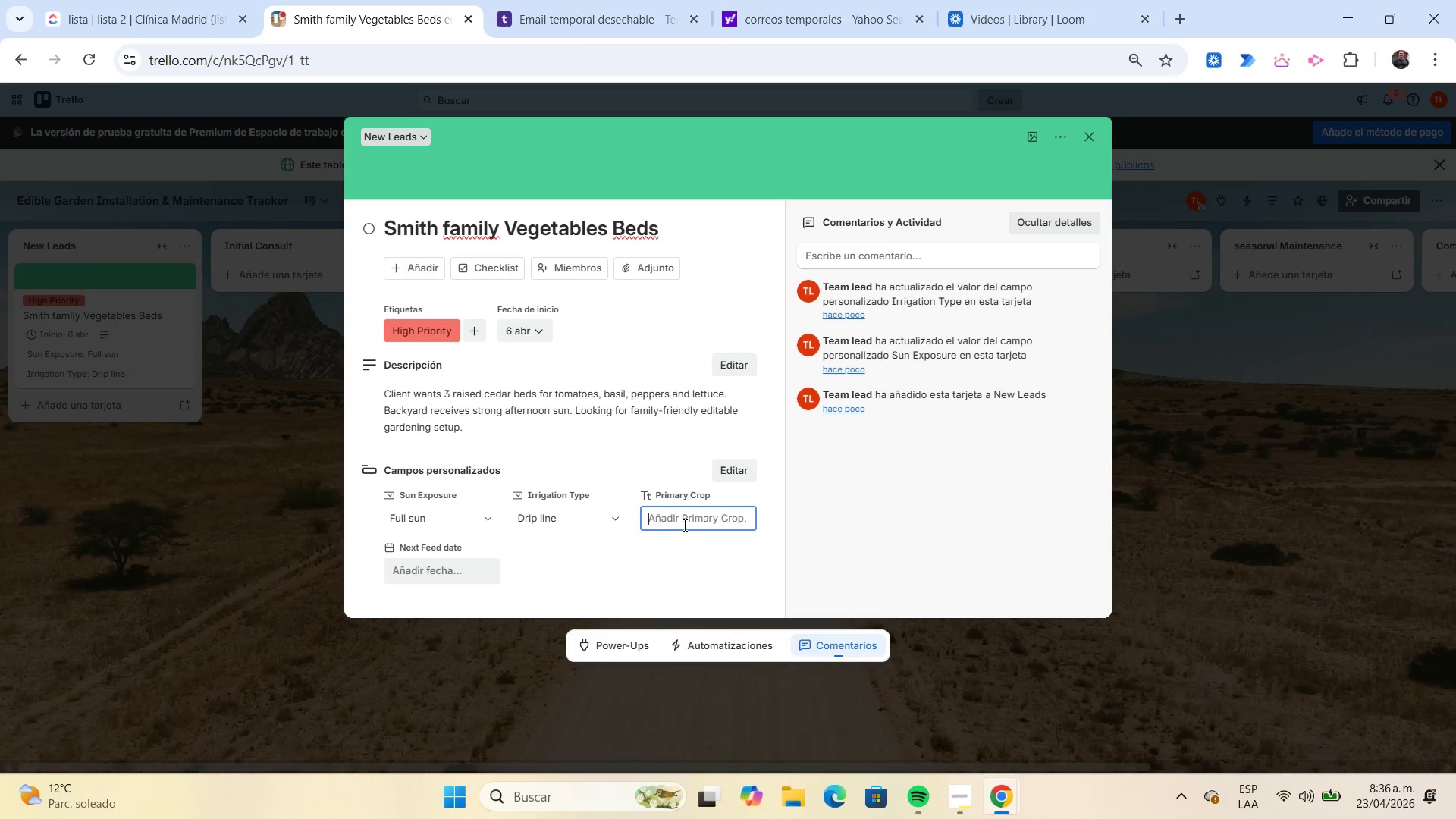 
type(Heirloom tomatoes)
 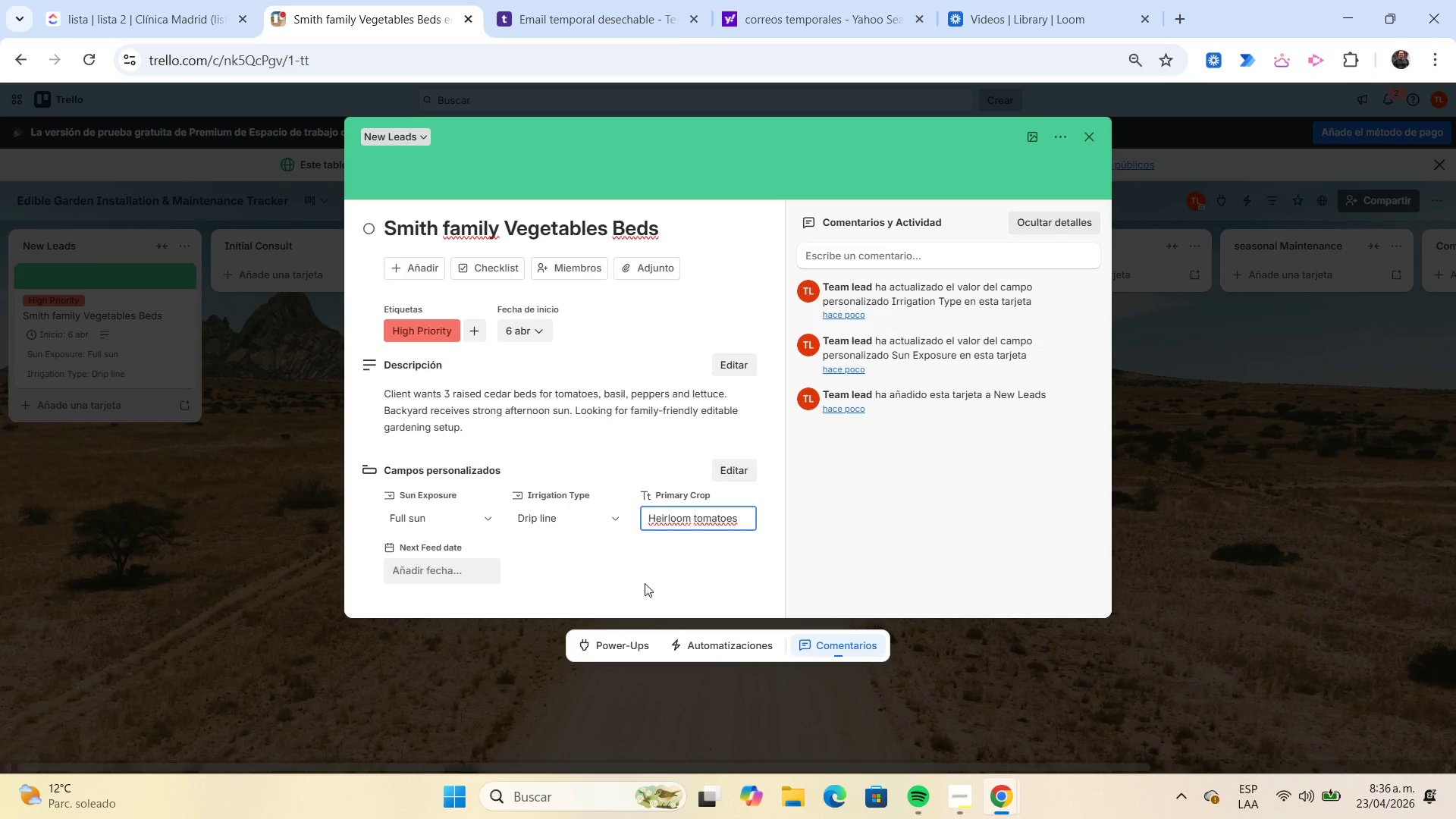 
mouse_move([465, 576])
 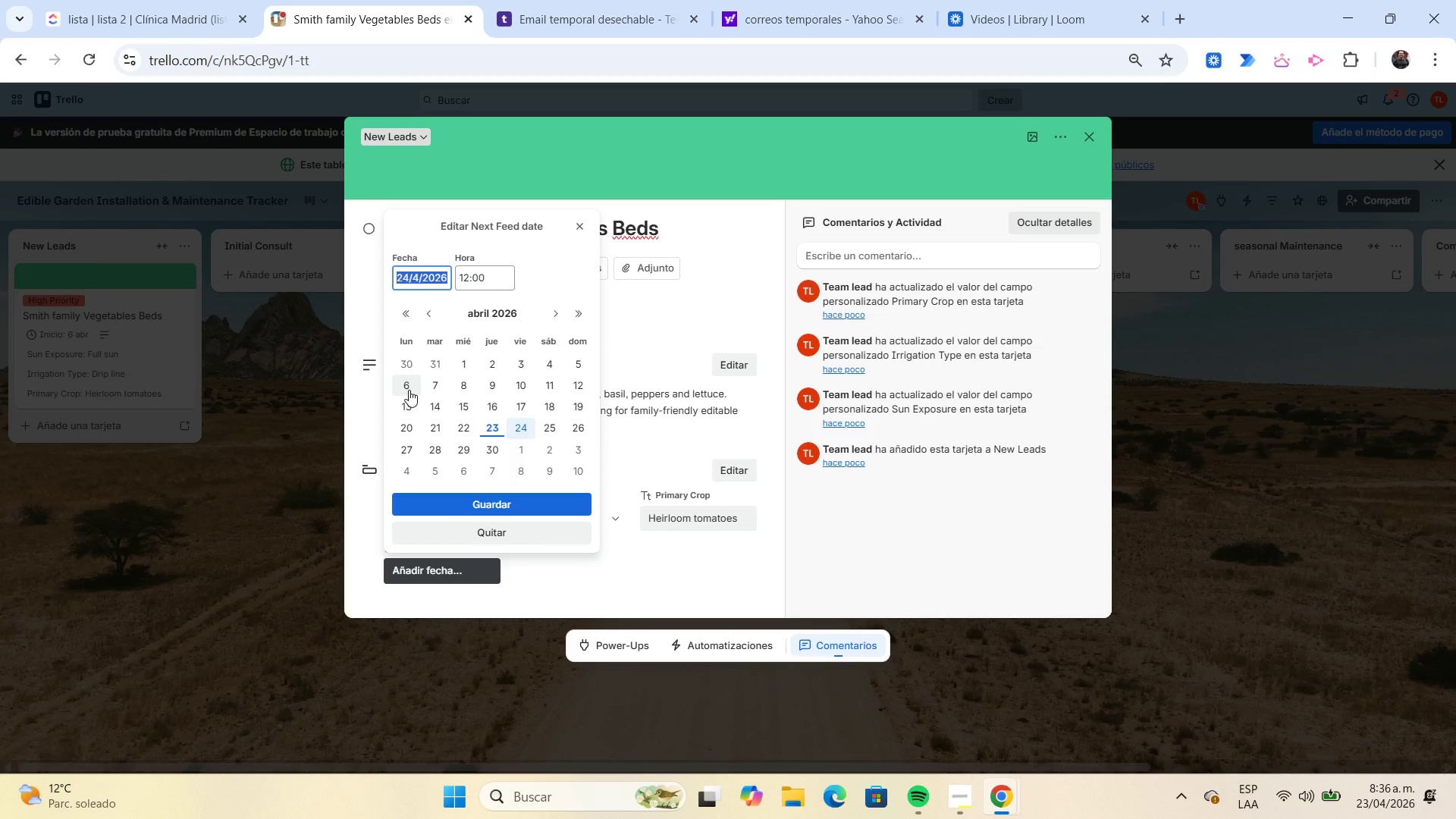 
left_click([429, 390])
 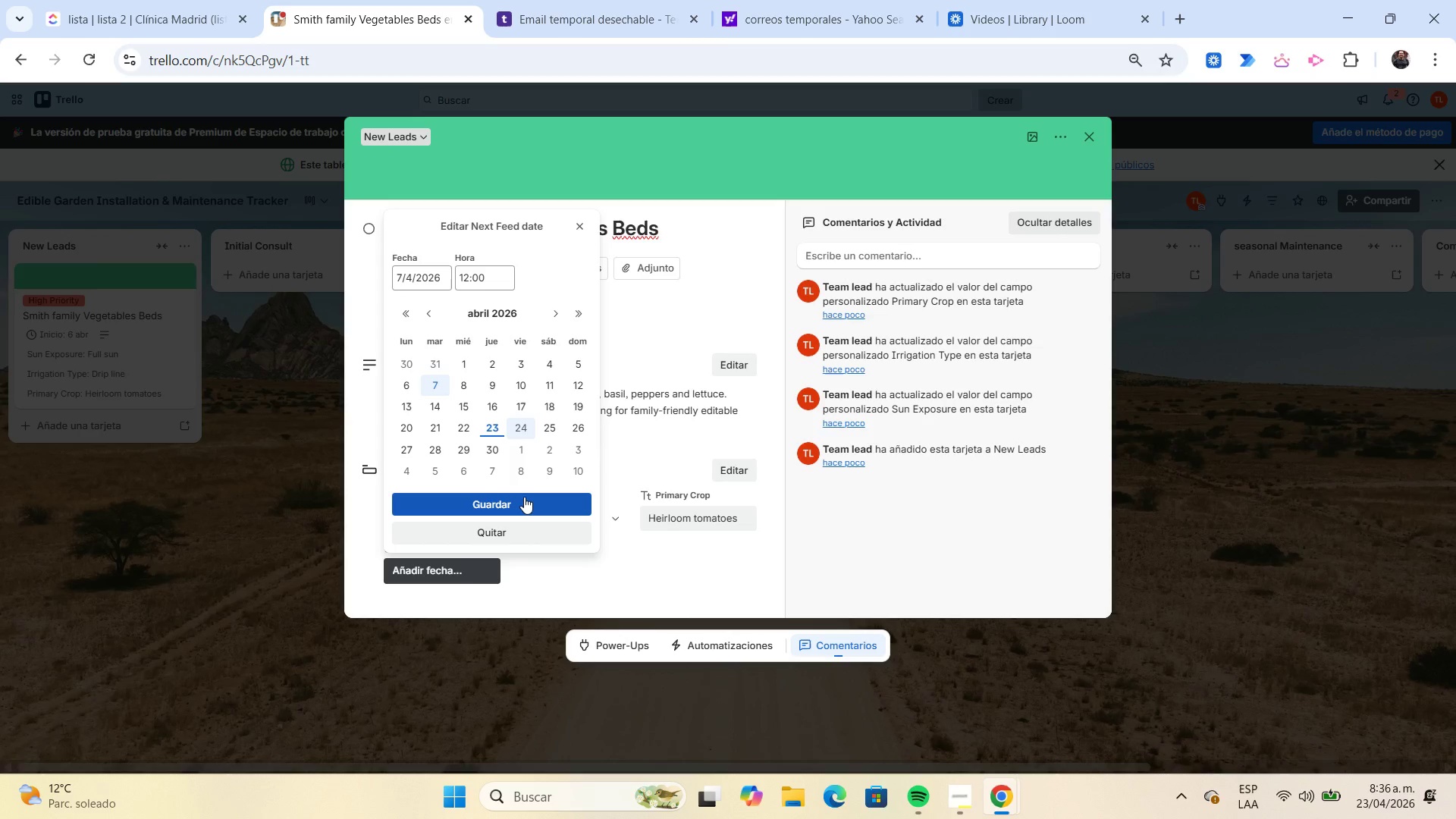 
left_click([524, 497])
 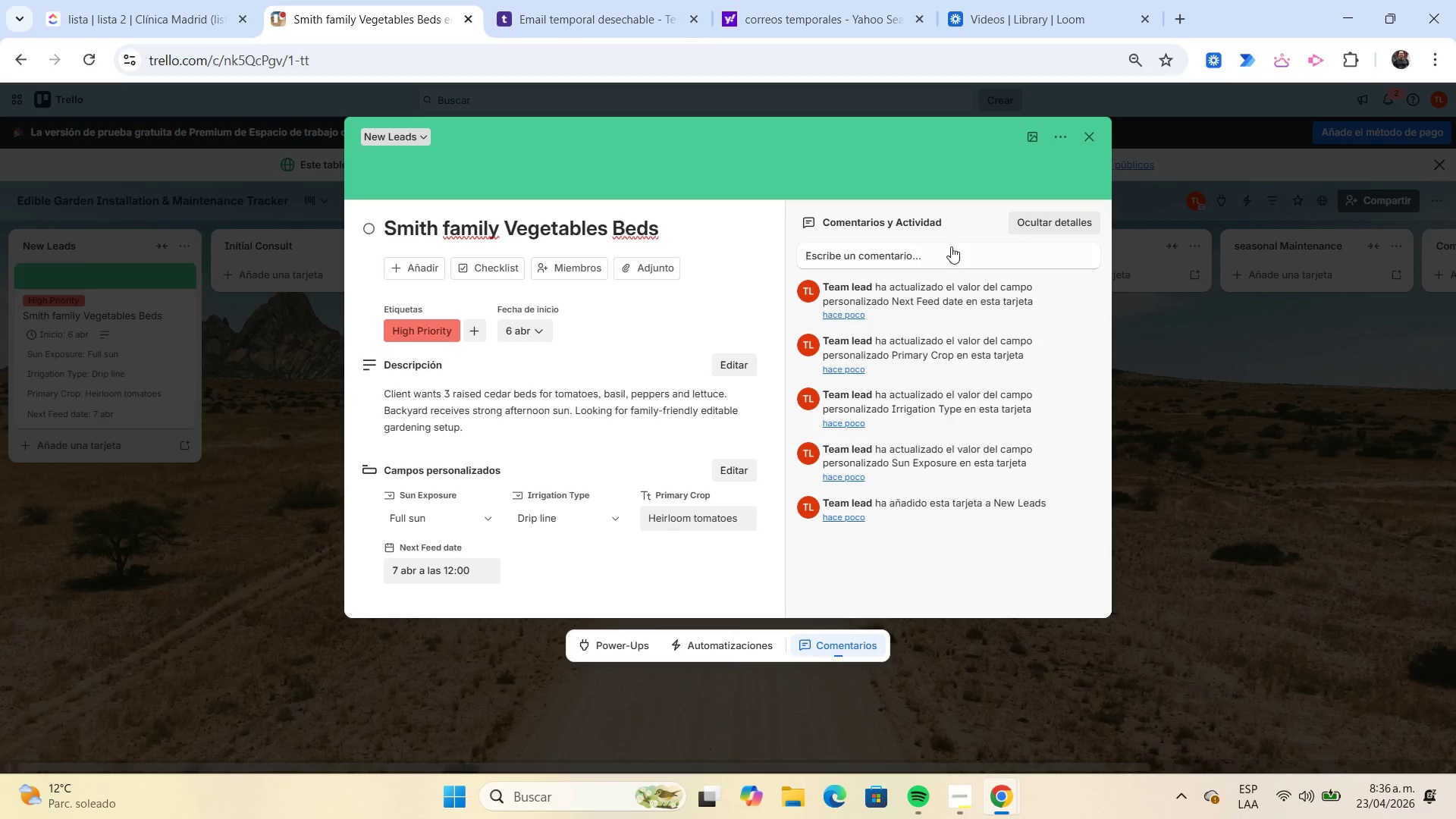 
wait(15.34)
 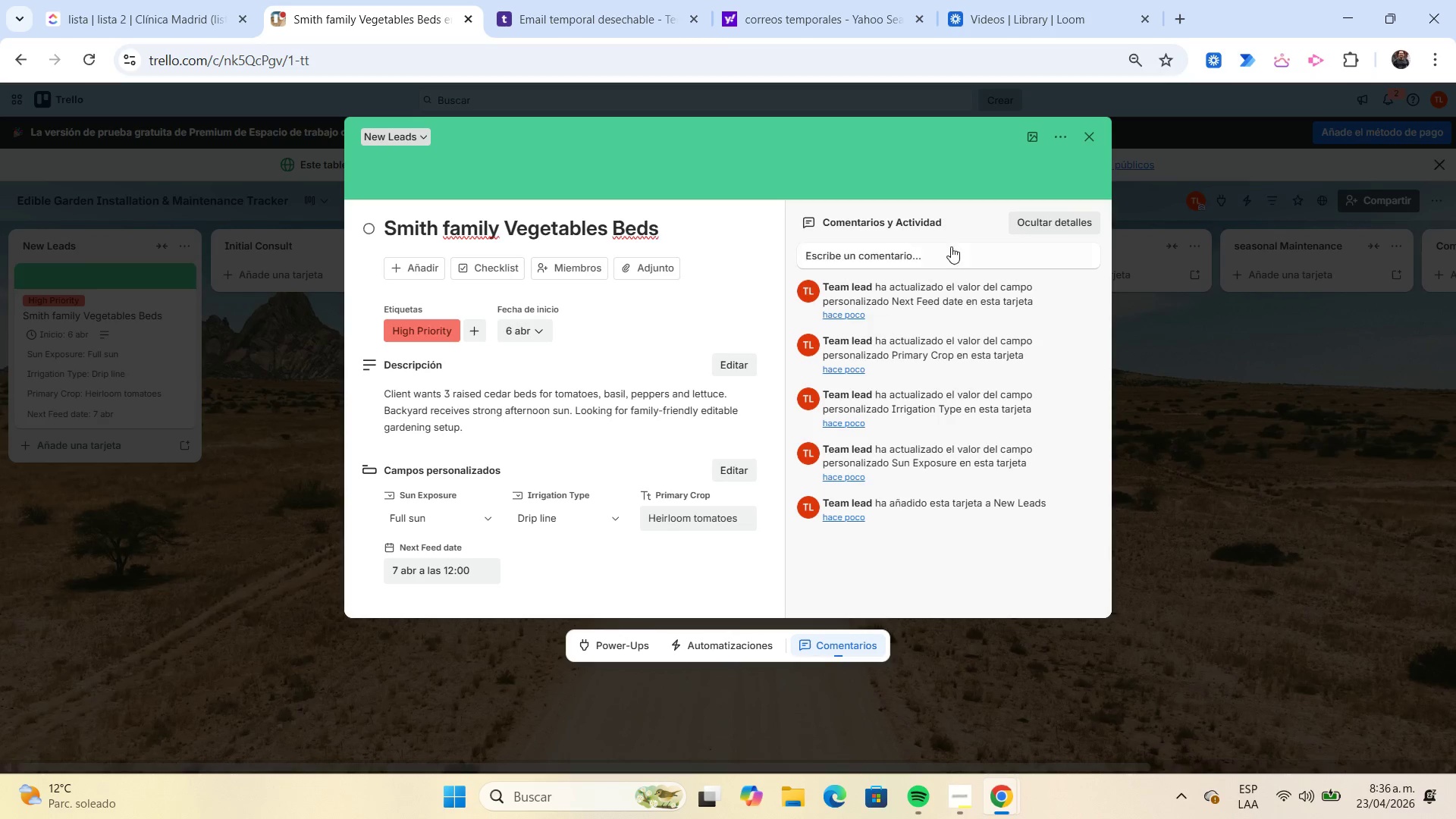 
left_click([952, 796])